 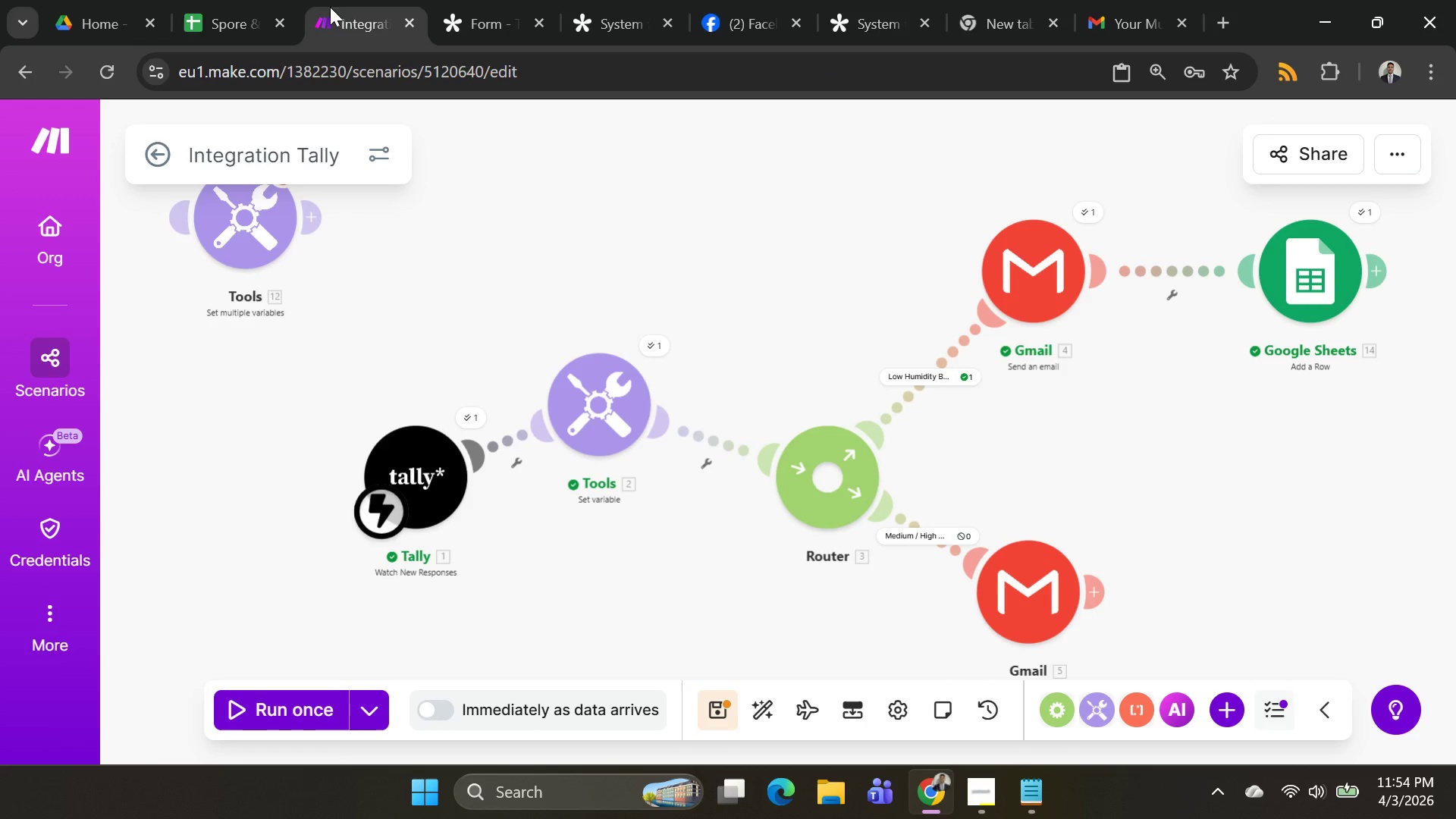 
left_click([221, 15])
 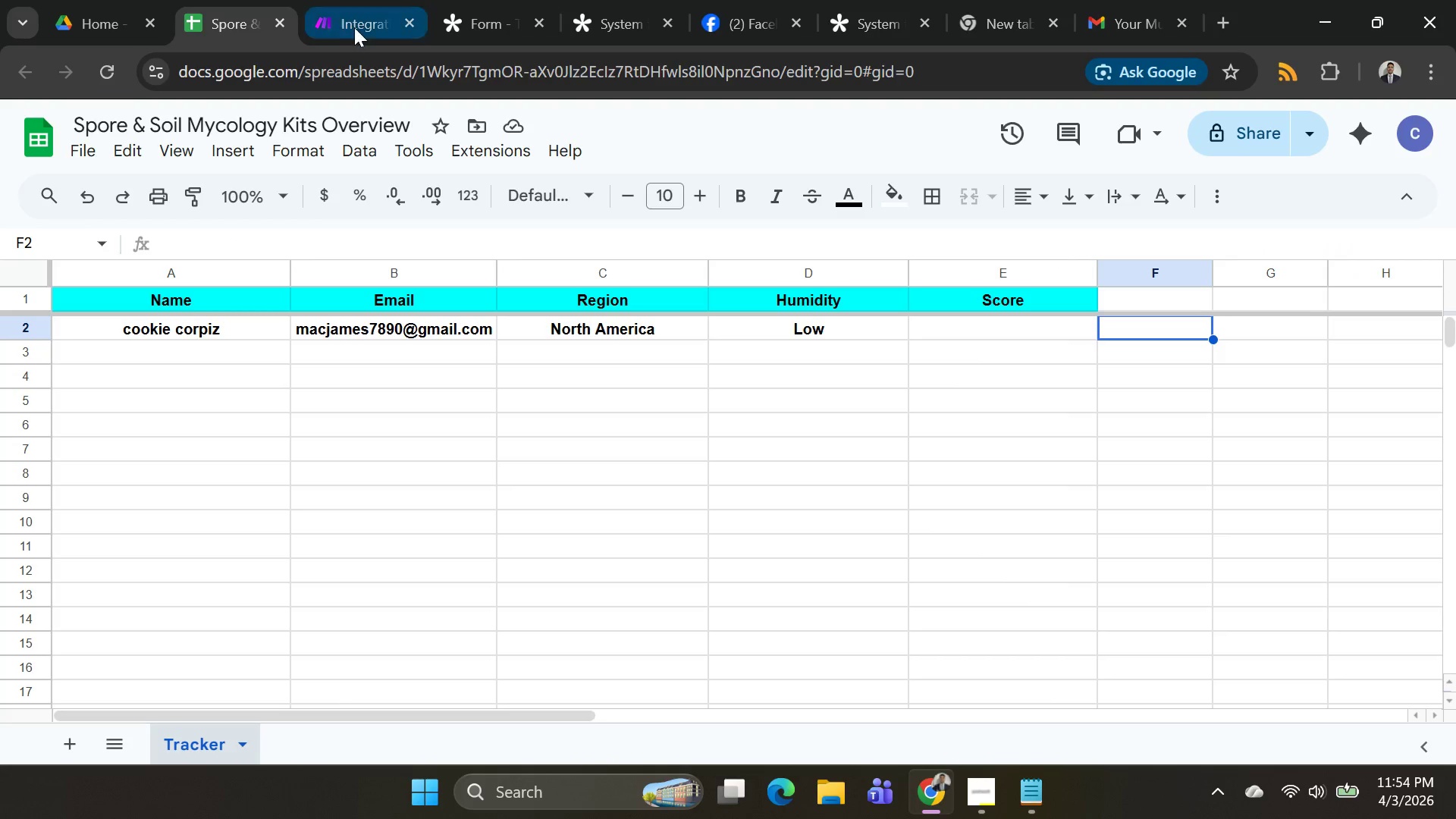 
left_click([356, 28])
 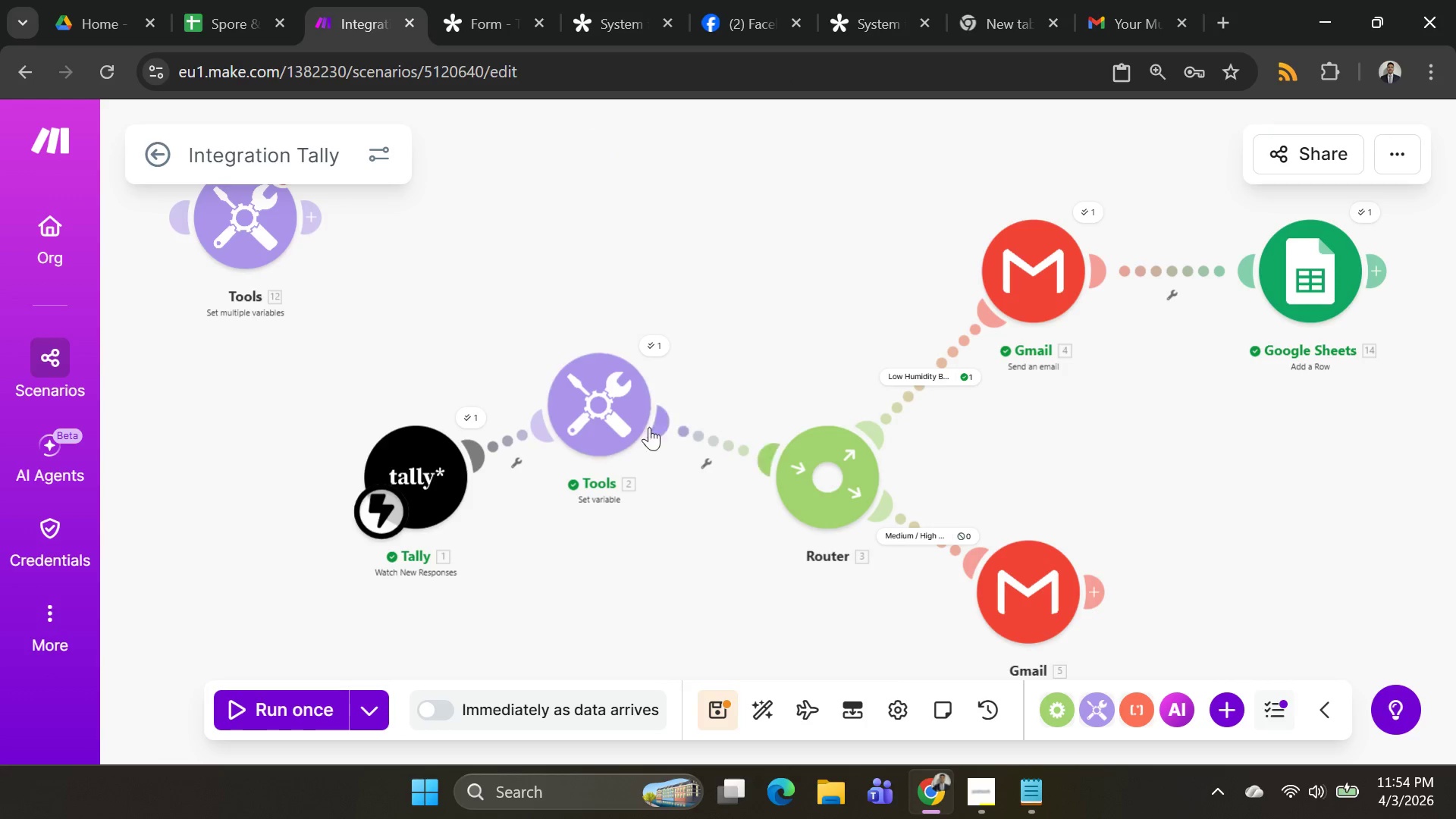 
left_click_drag(start_coordinate=[635, 427], to_coordinate=[607, 330])
 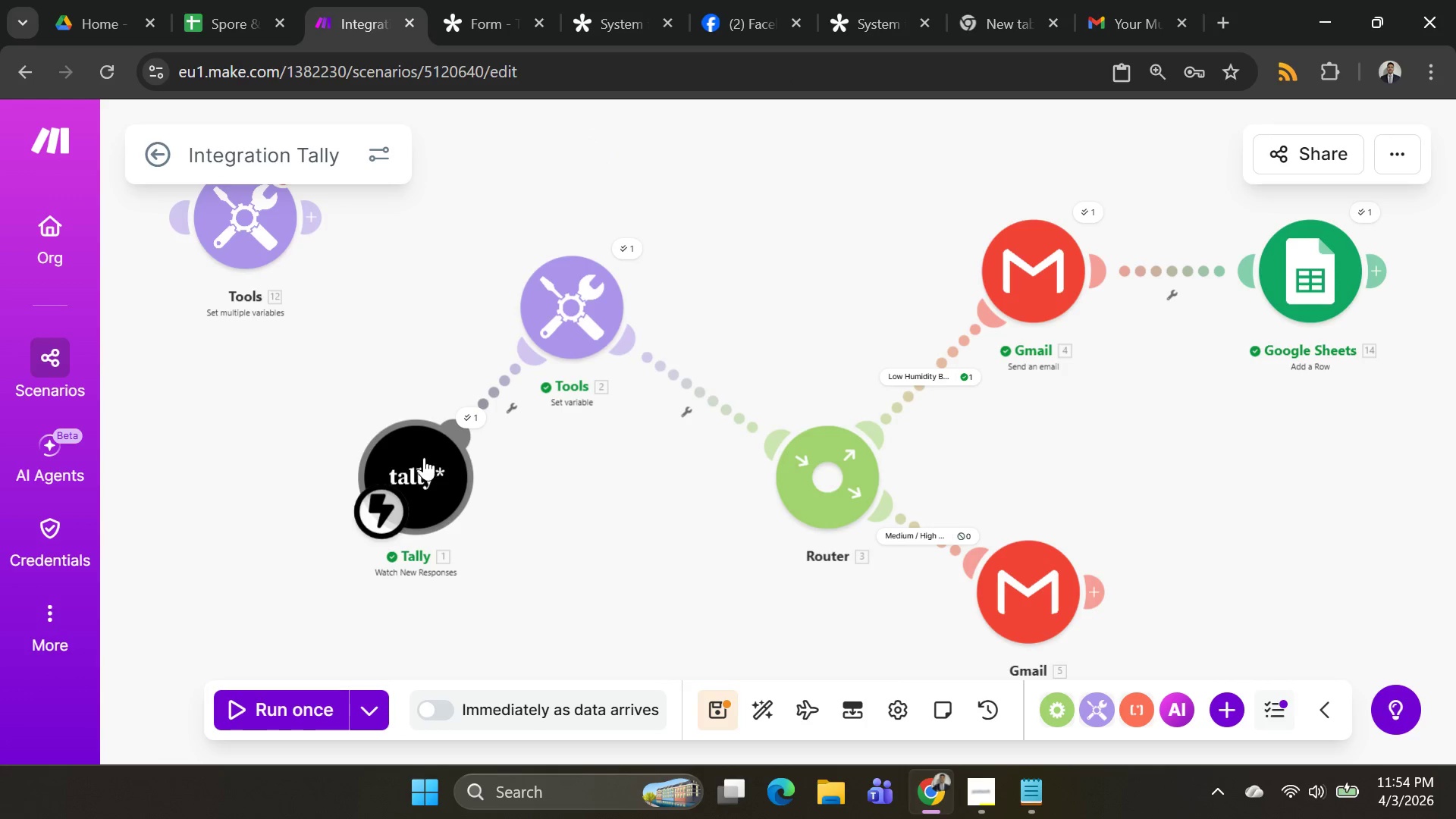 
left_click_drag(start_coordinate=[421, 460], to_coordinate=[306, 376])
 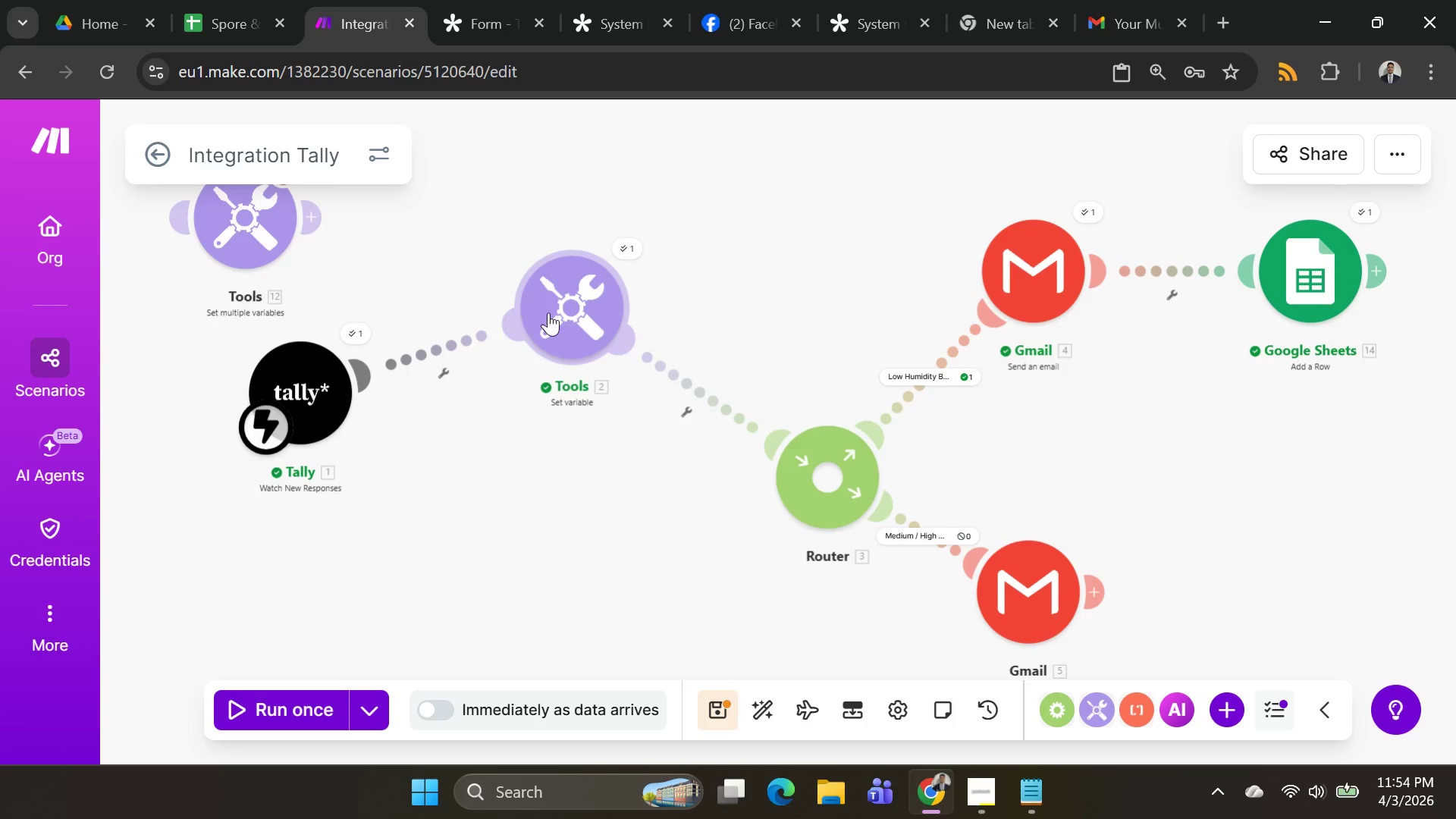 
left_click_drag(start_coordinate=[565, 309], to_coordinate=[537, 369])
 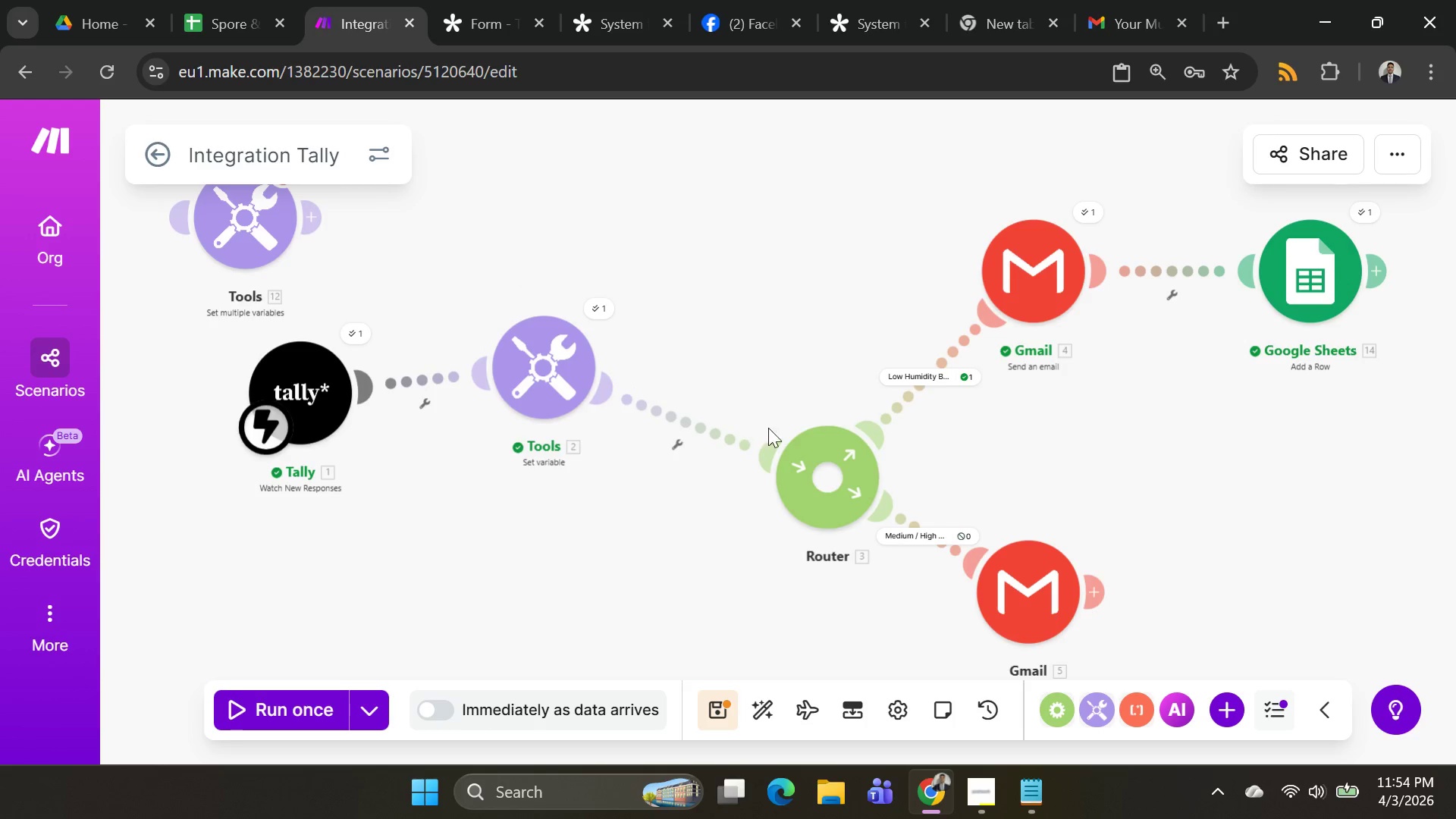 
mouse_move([802, 419])
 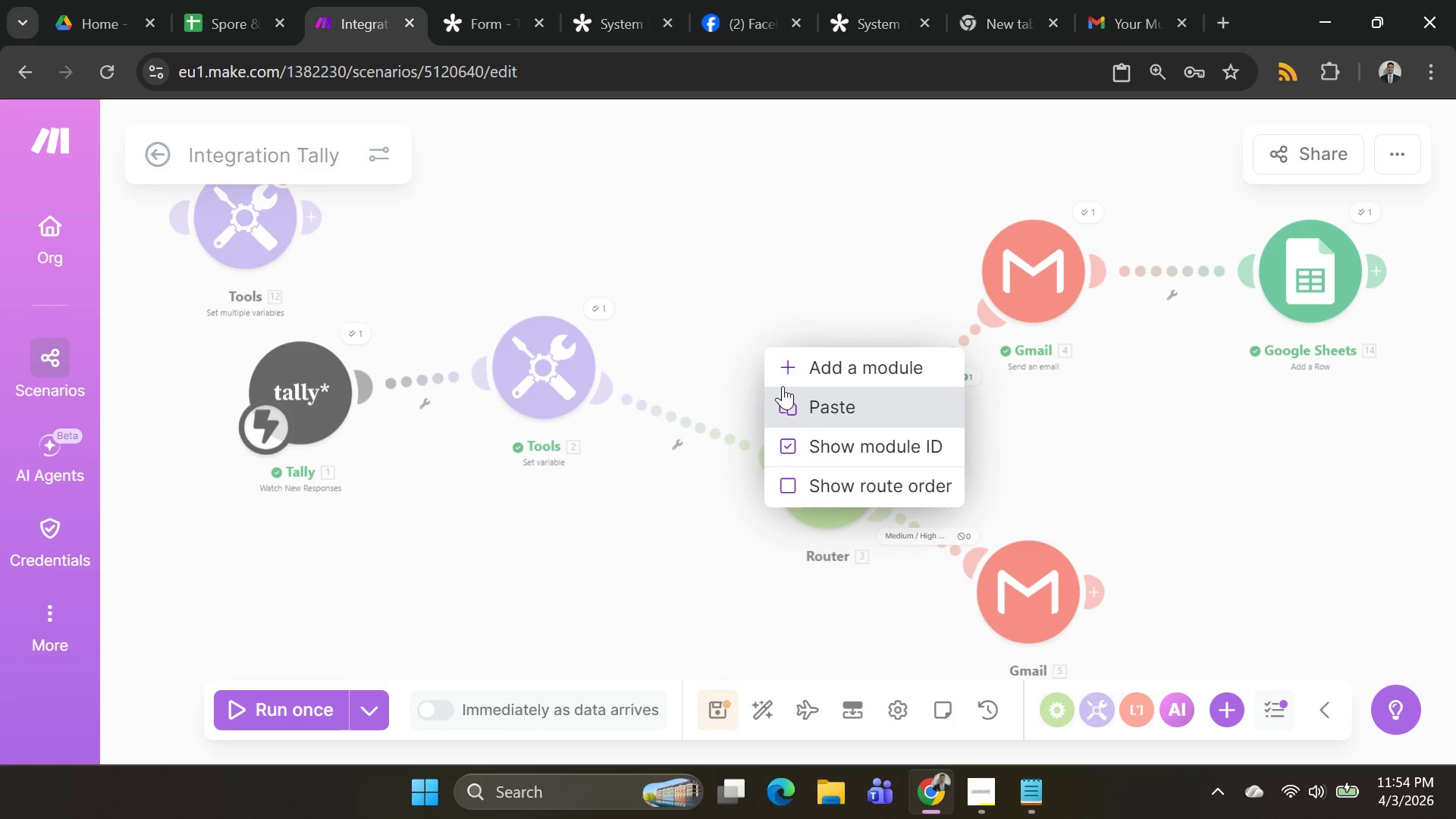 
left_click([725, 275])
 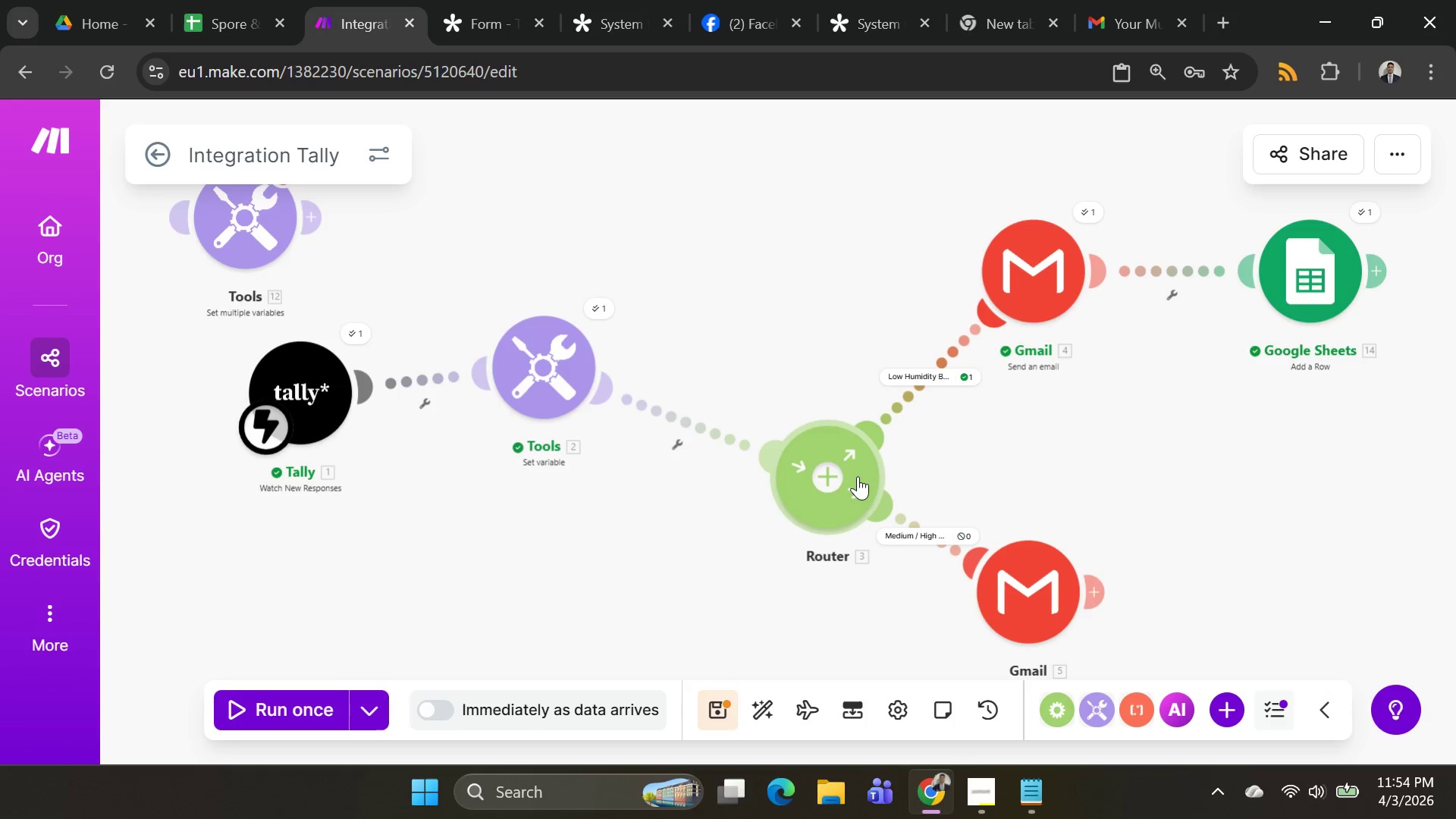 
left_click_drag(start_coordinate=[855, 476], to_coordinate=[792, 347])
 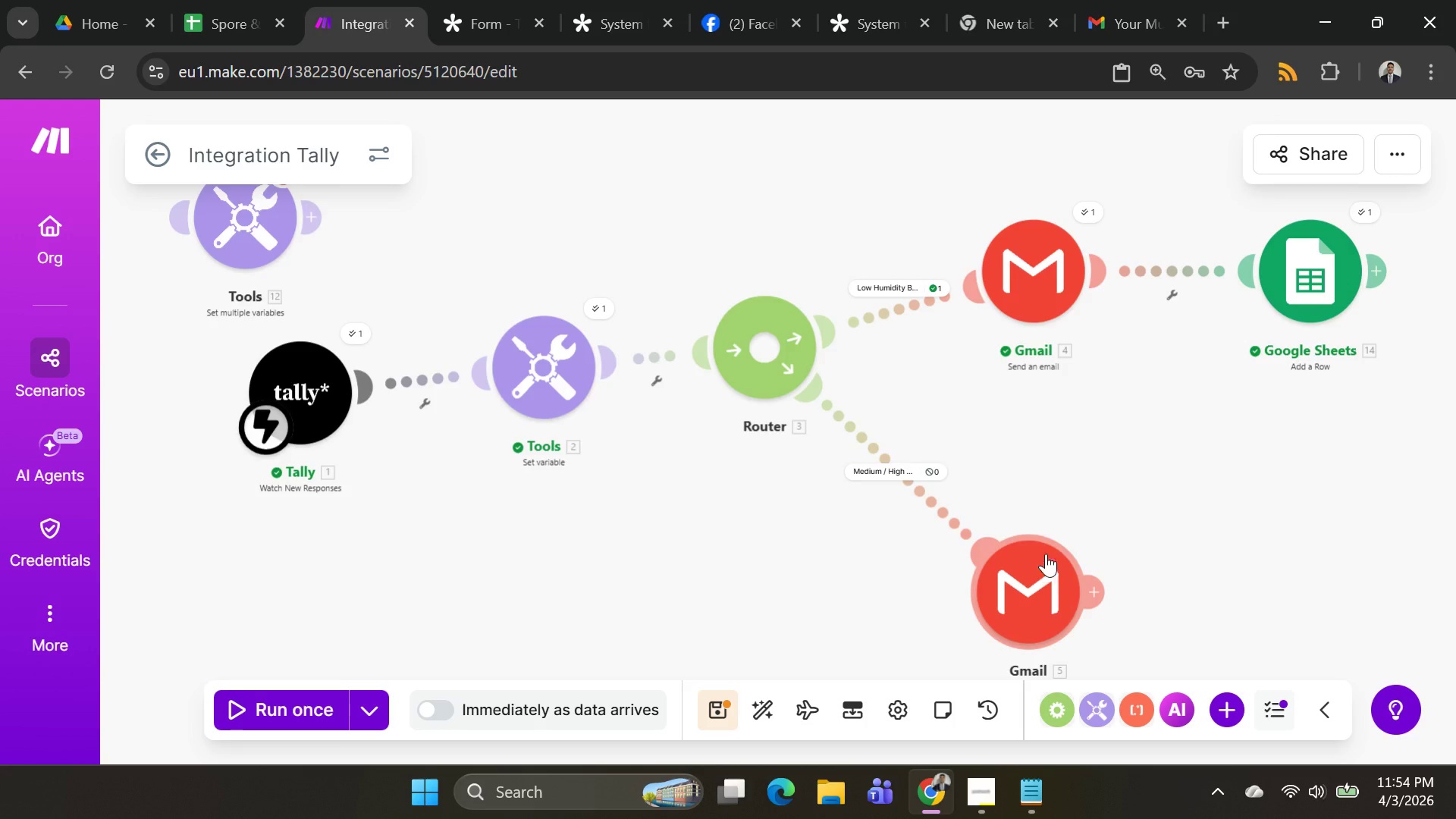 
mouse_move([1030, 439])
 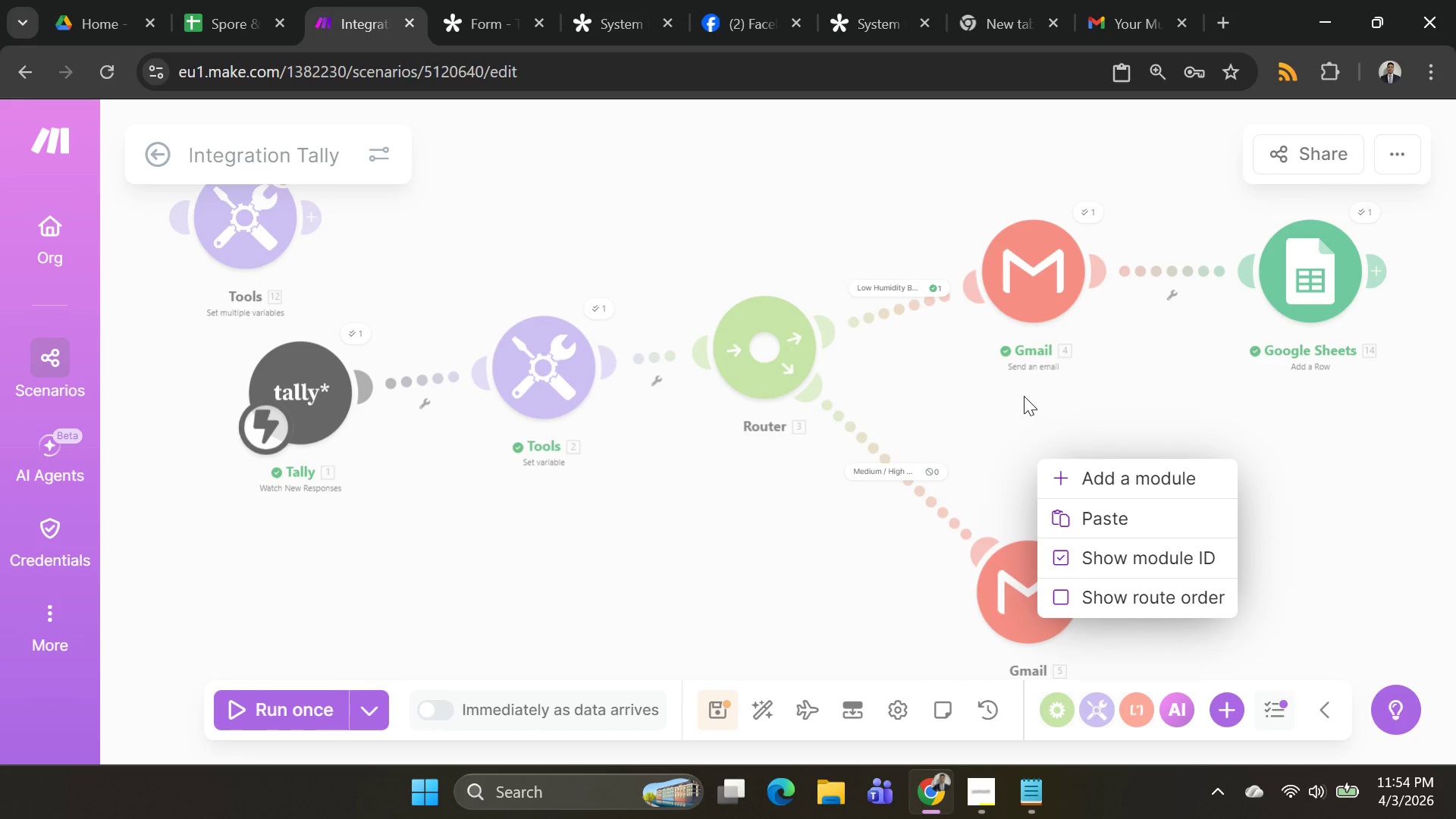 
left_click([1024, 396])
 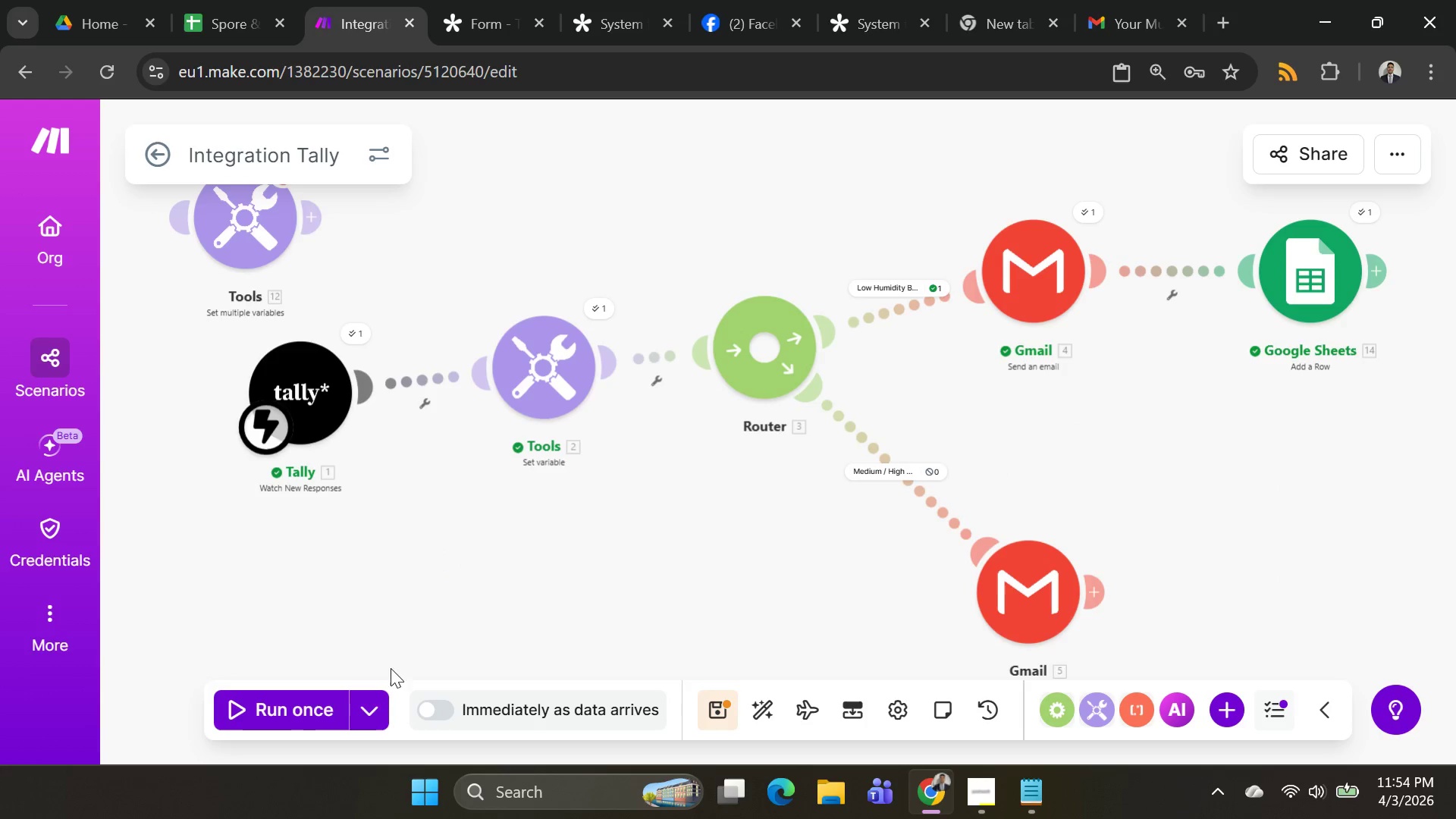 
left_click([382, 714])
 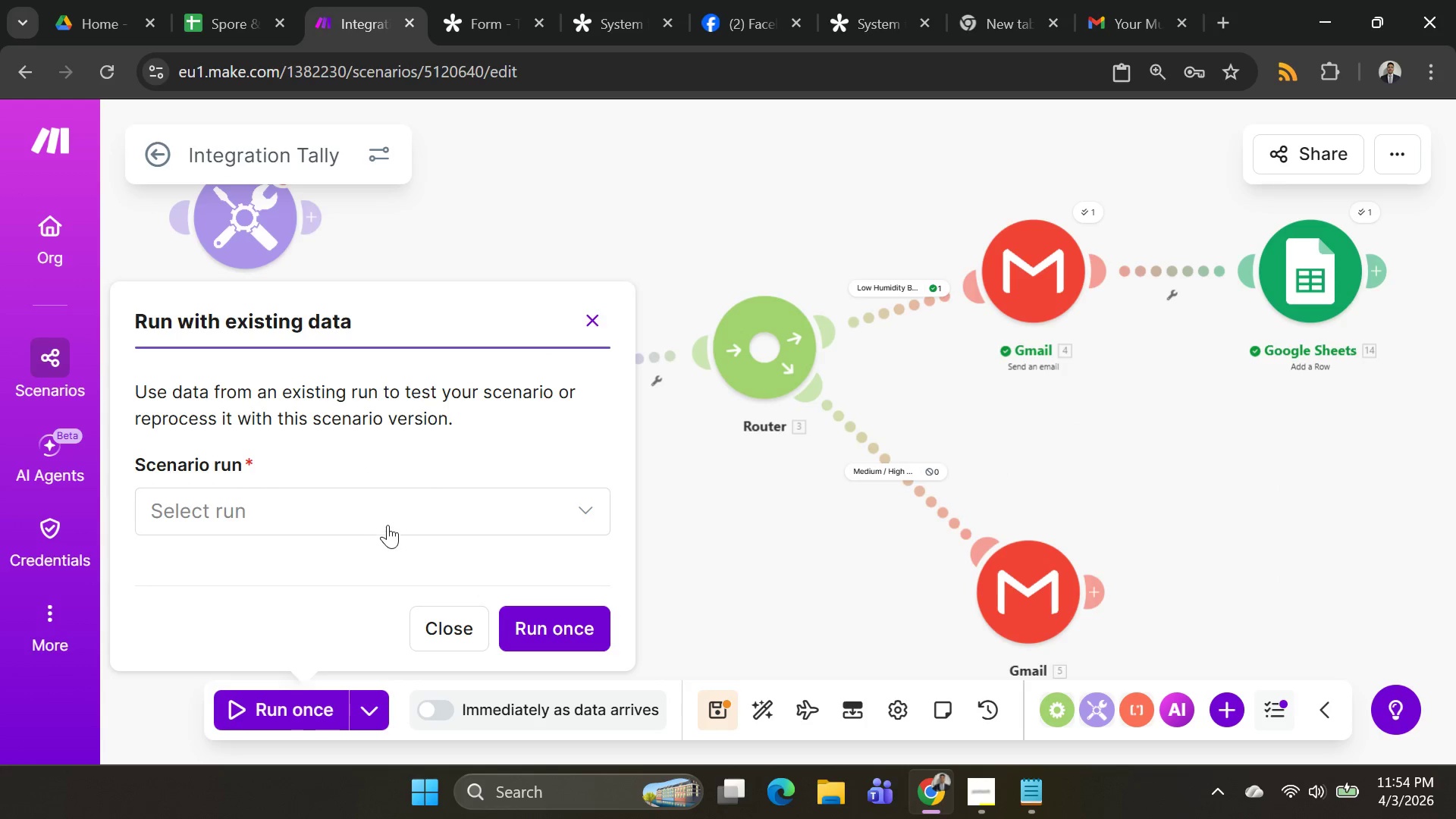 
left_click([392, 515])
 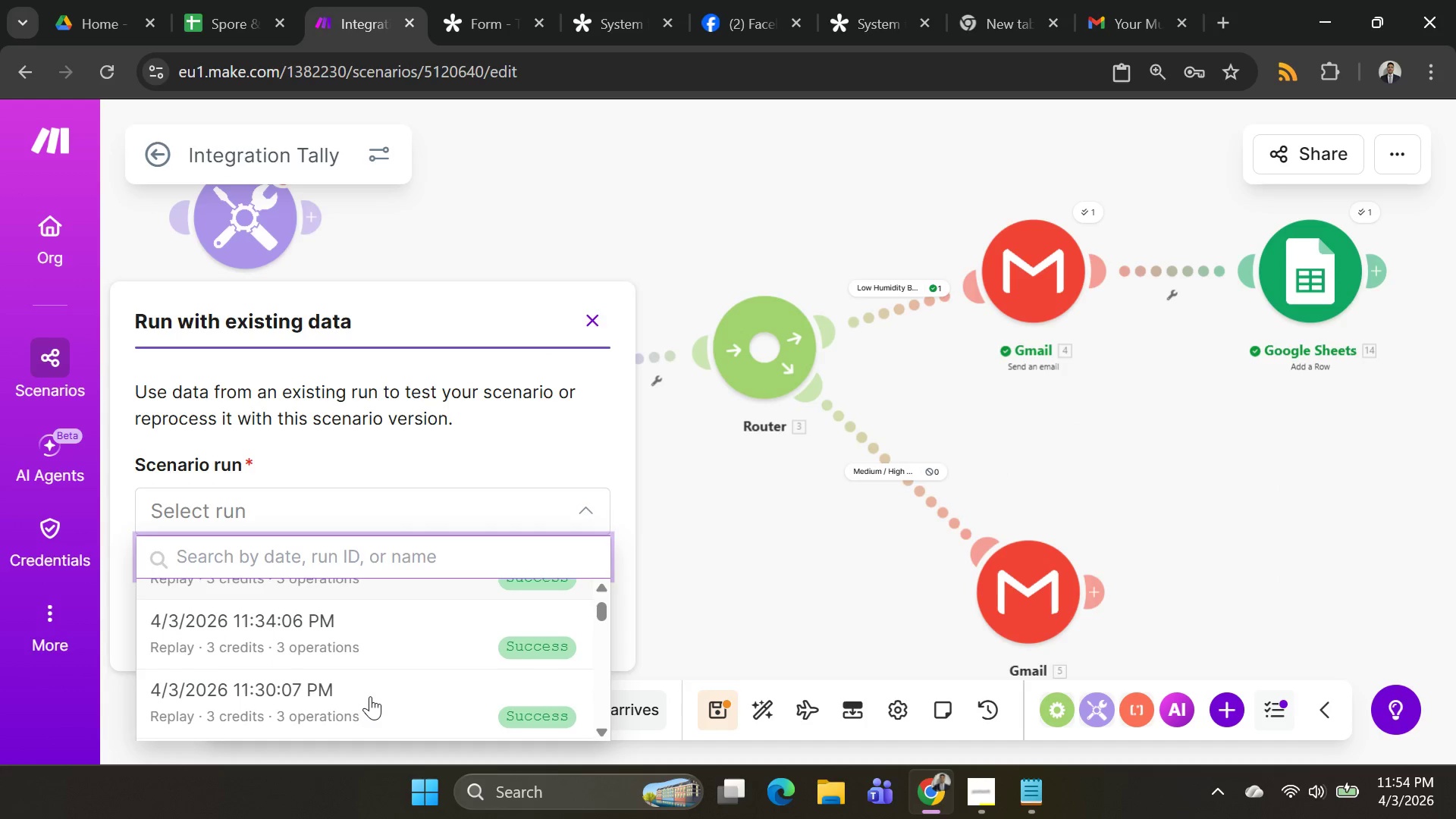 
wait(8.14)
 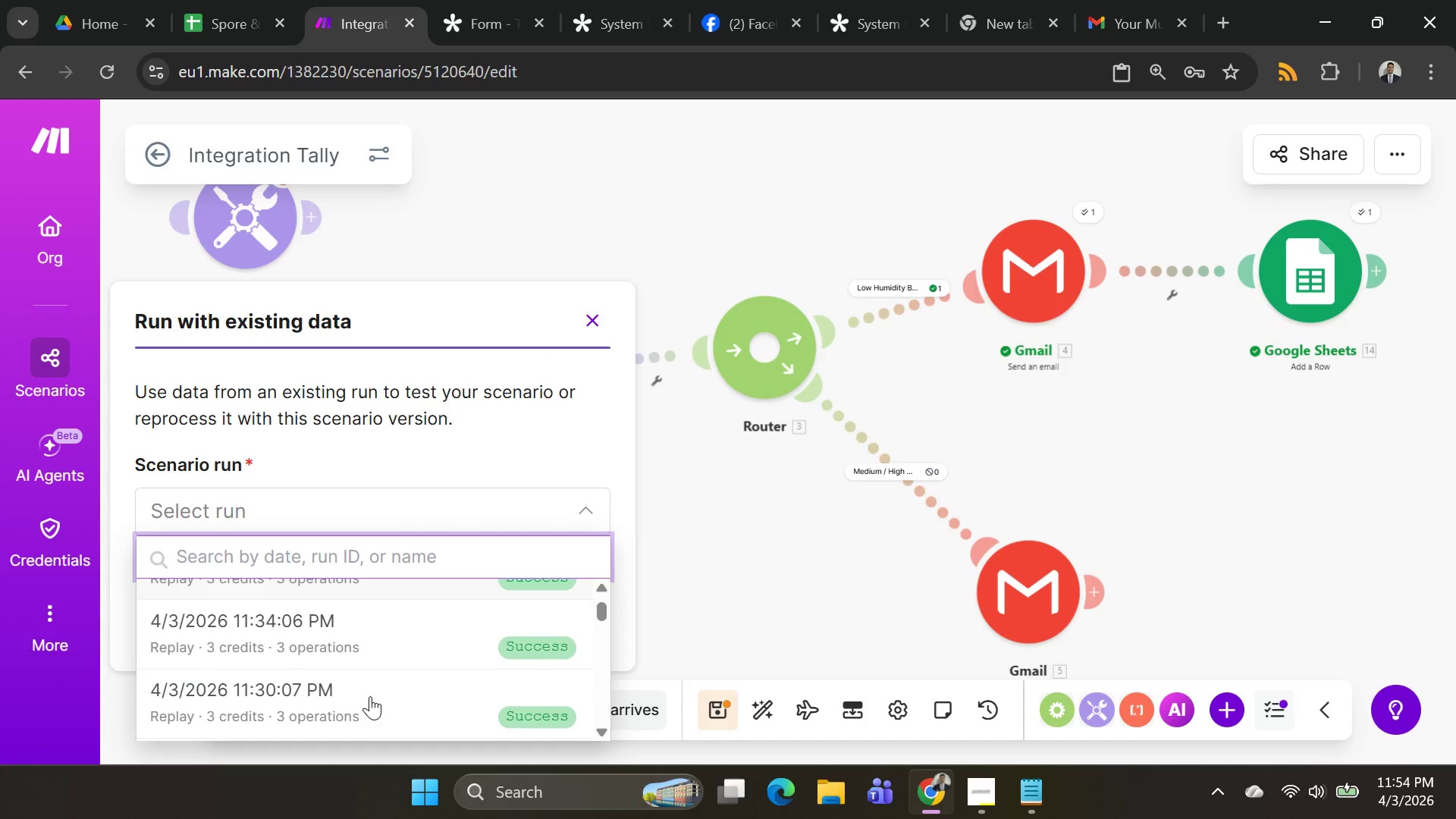 
left_click([862, 11])
 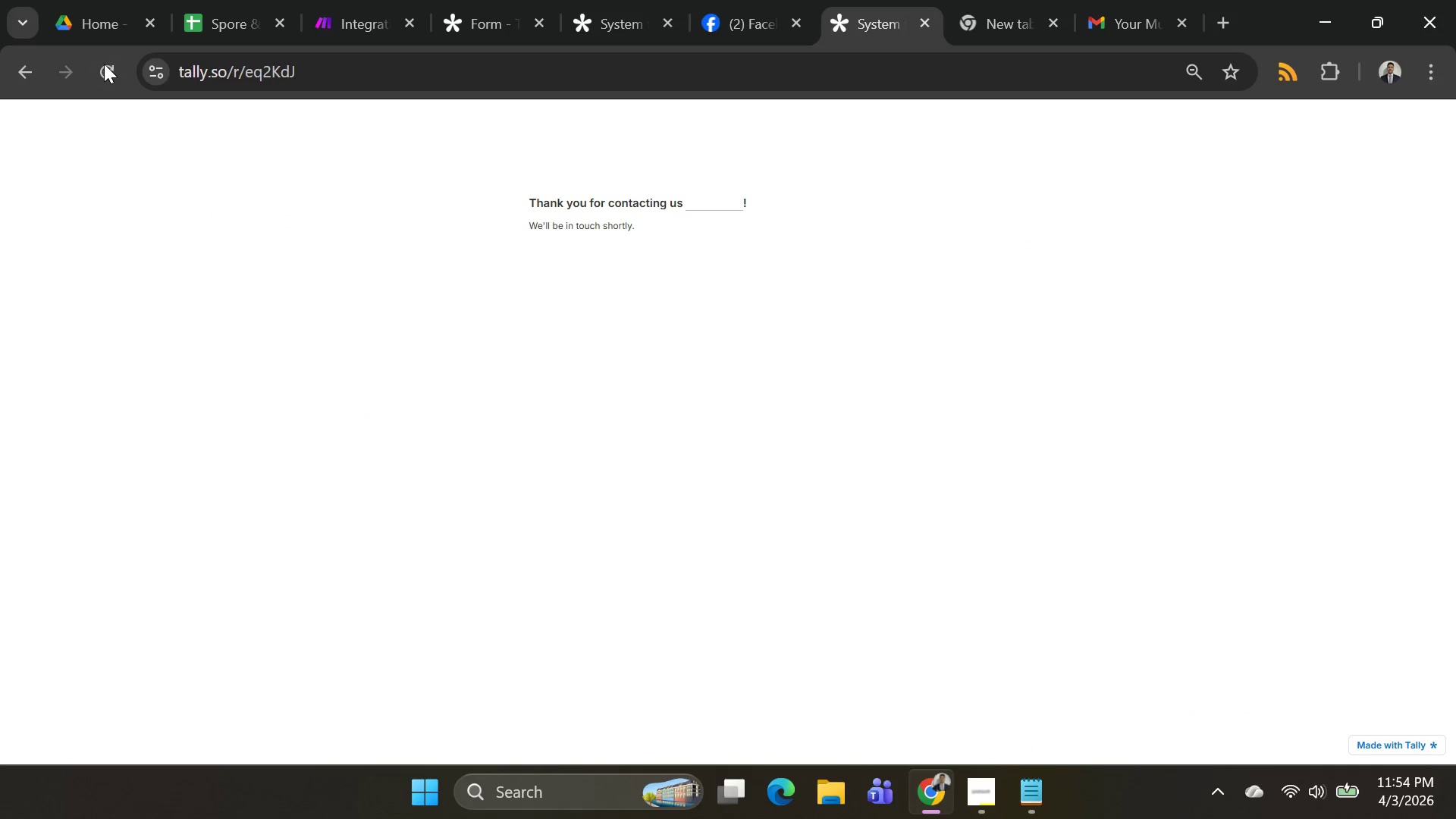 
left_click([98, 63])
 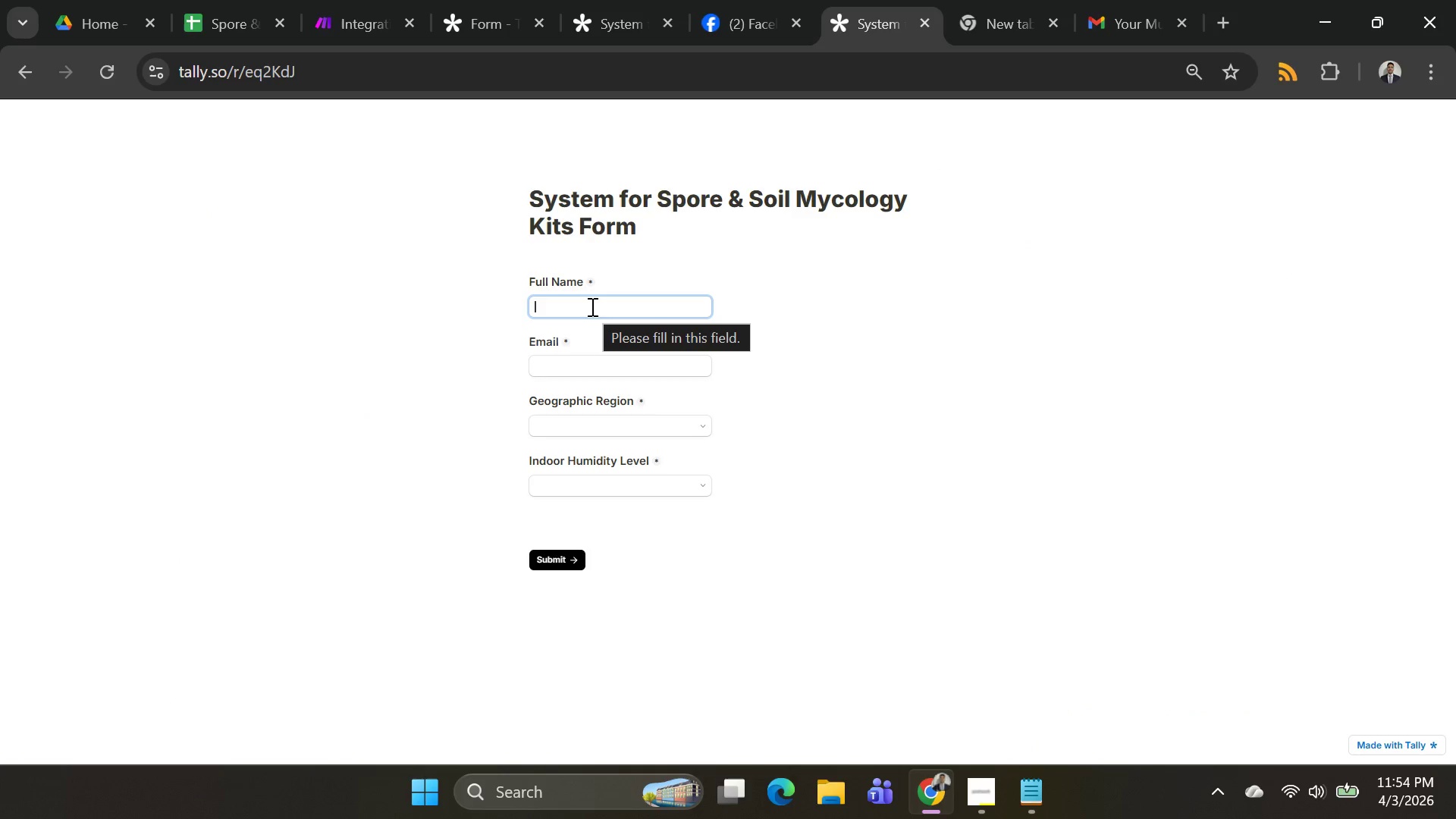 
type(e)
key(Backspace)
type(Es)
key(Backspace)
type(dw)
key(Backspace)
key(Backspace)
type(e)
key(Backspace)
type(rwin Tmap)
key(Backspace)
key(Backspace)
key(Backspace)
type(ampol)
key(Tab)
type(macjames)
 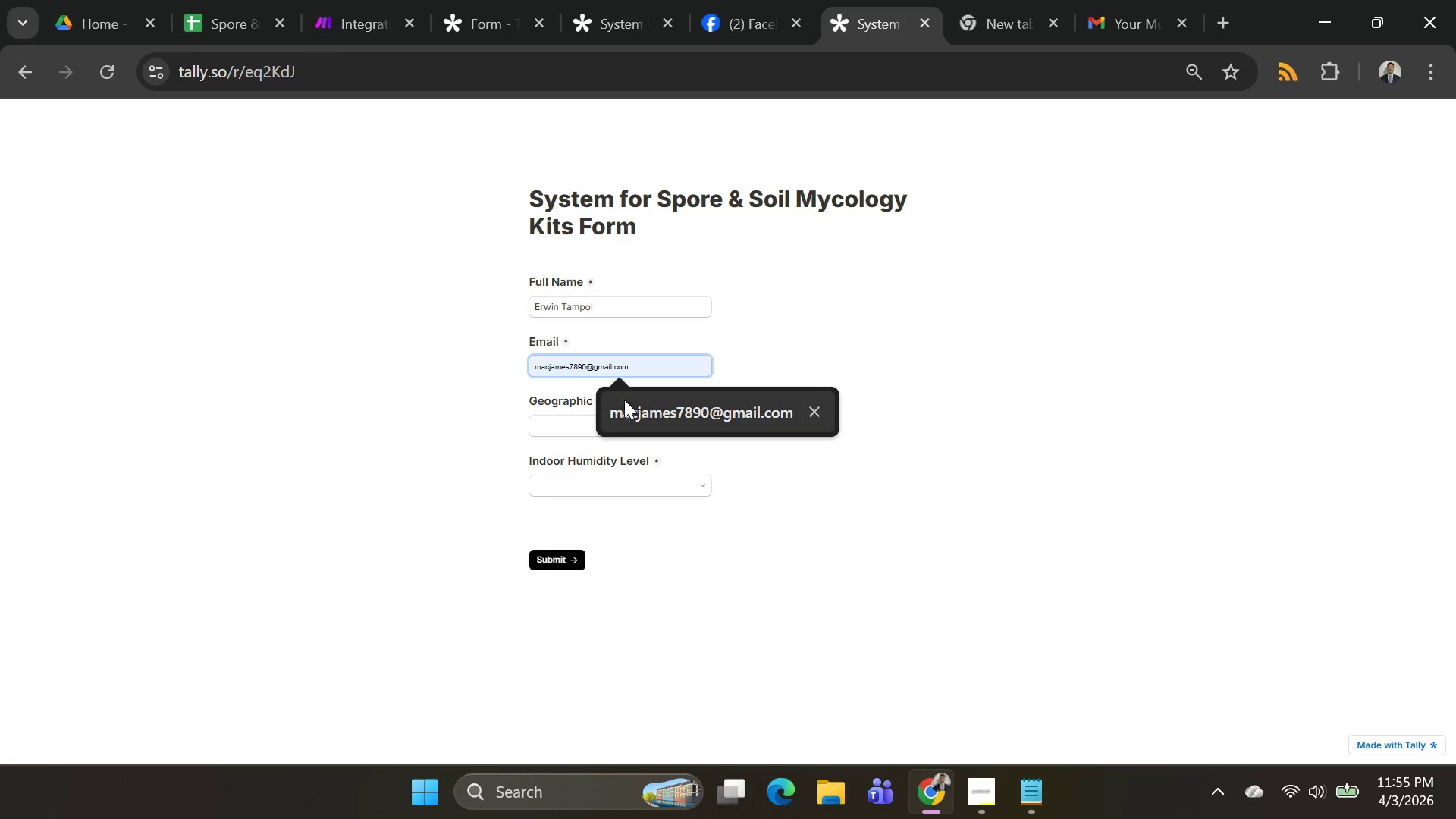 
left_click([625, 406])
 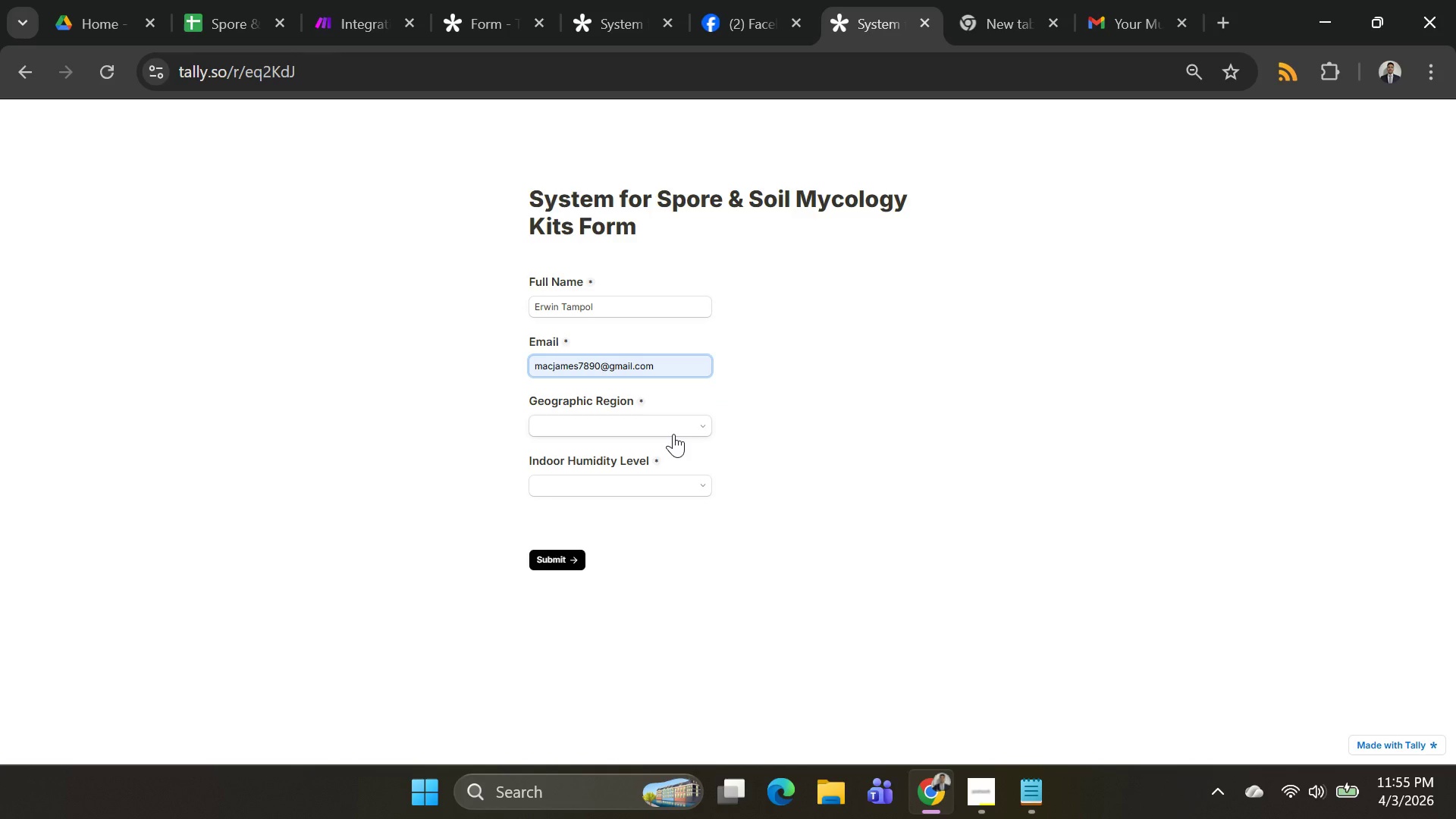 
left_click([673, 434])
 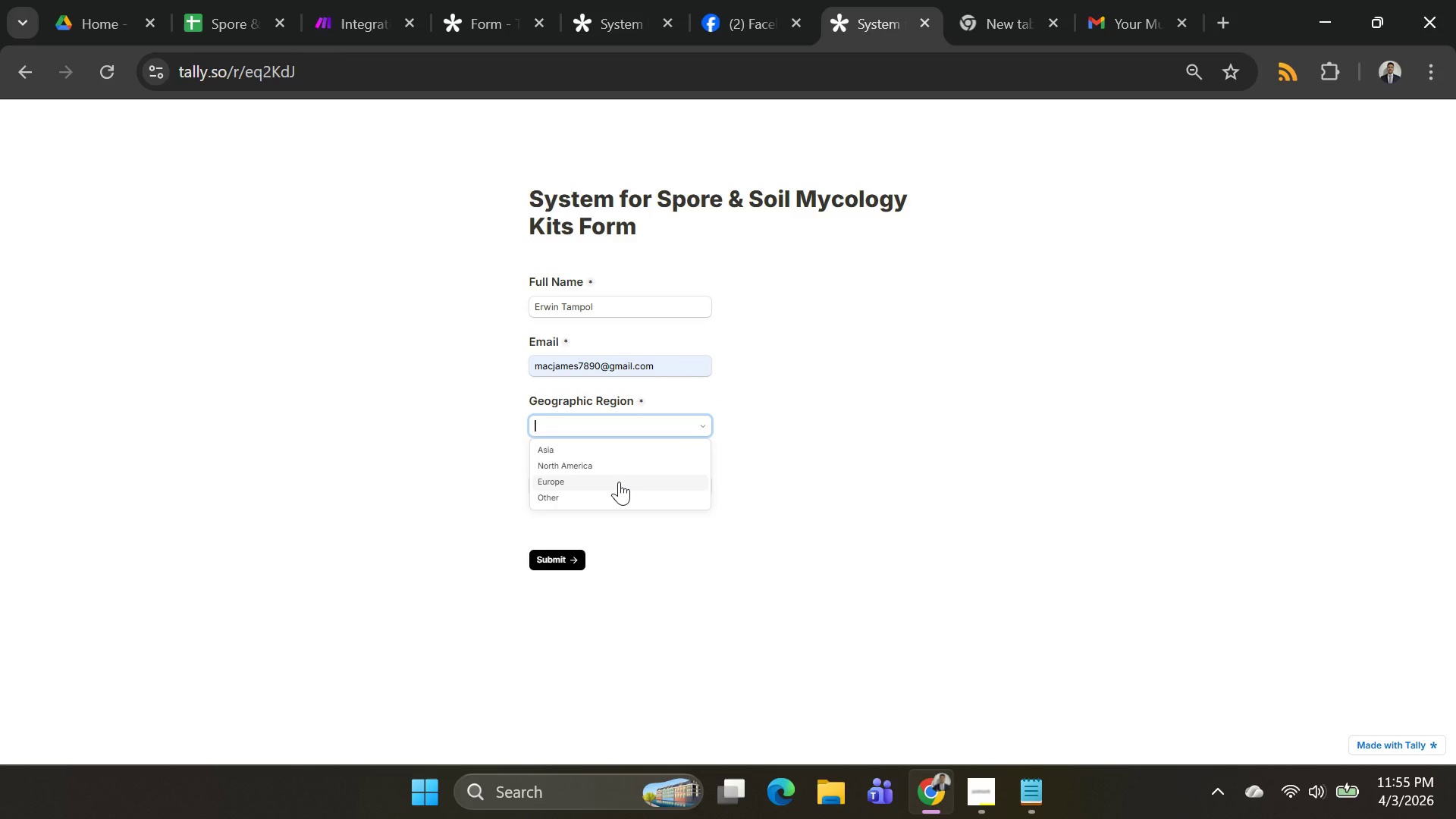 
left_click([619, 482])
 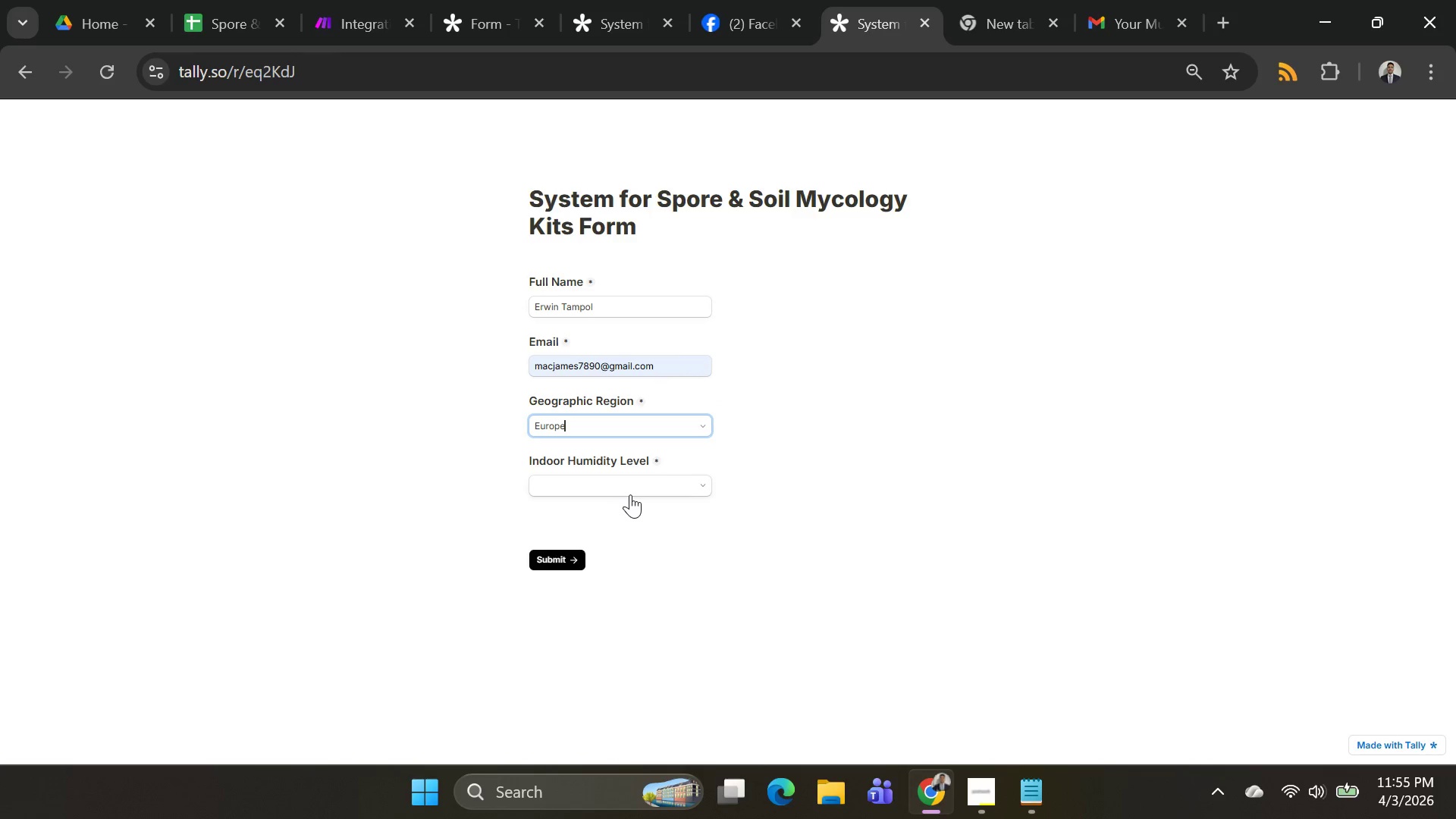 
left_click([630, 494])
 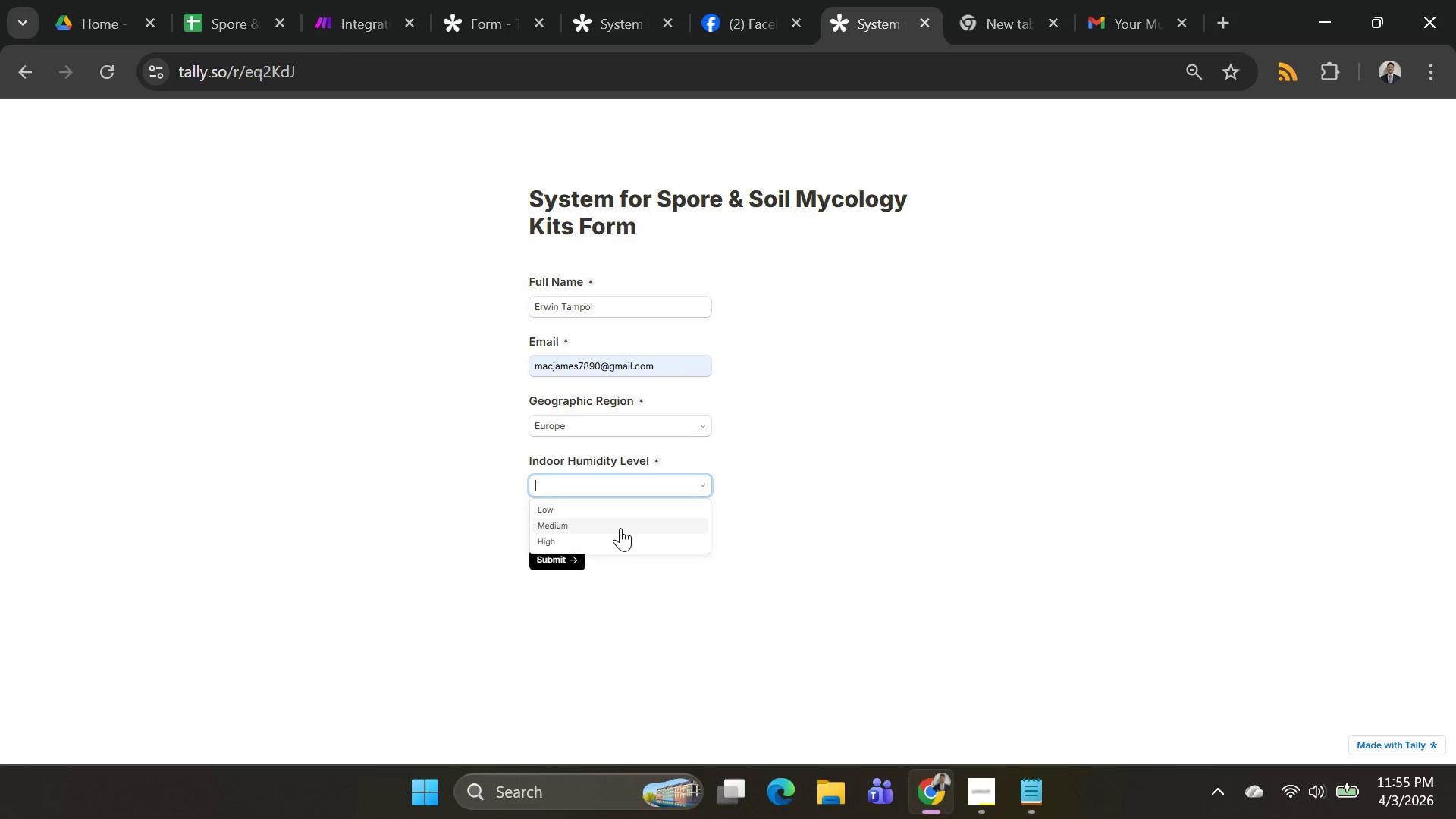 
left_click([620, 528])
 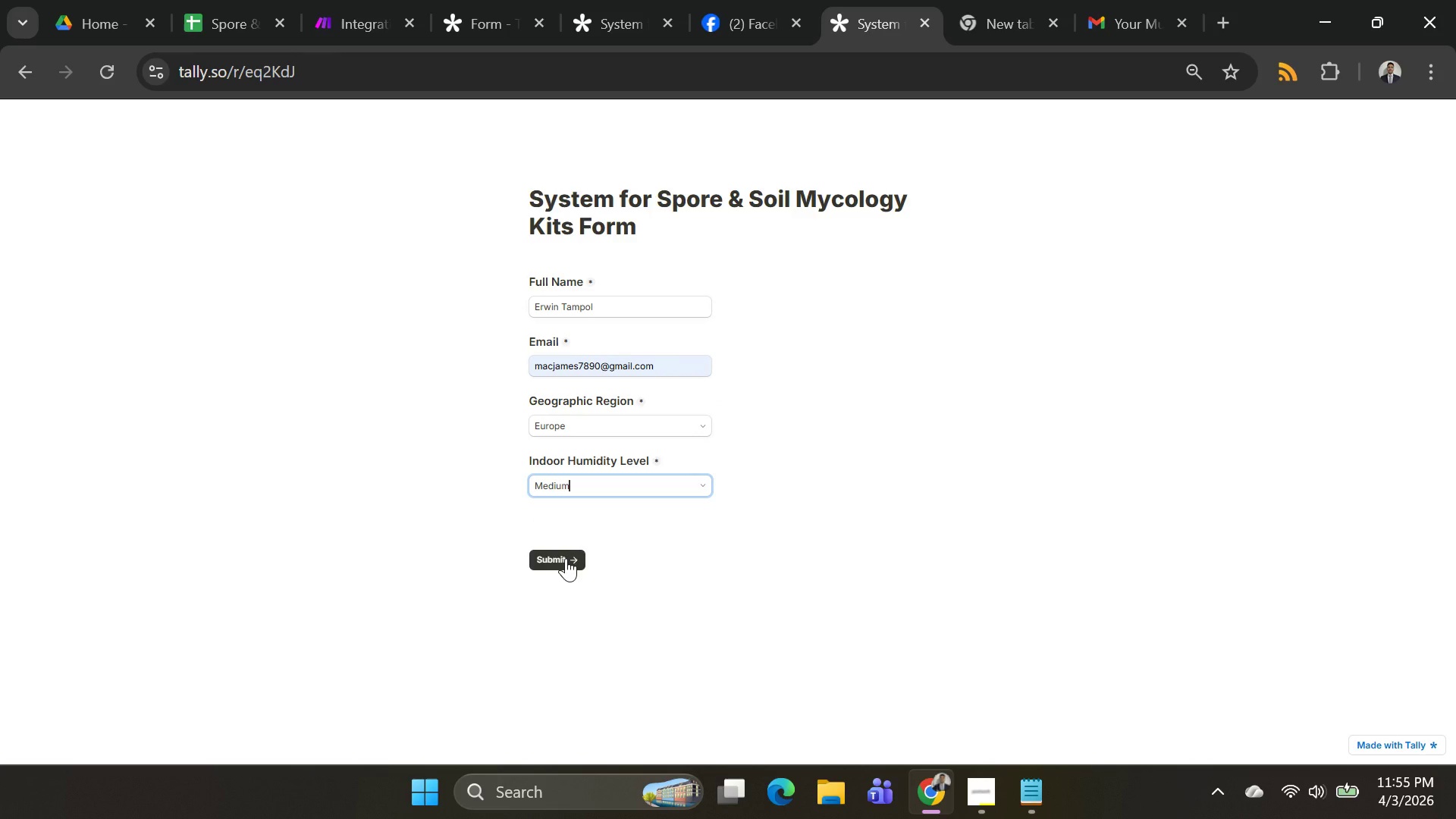 
left_click([566, 558])
 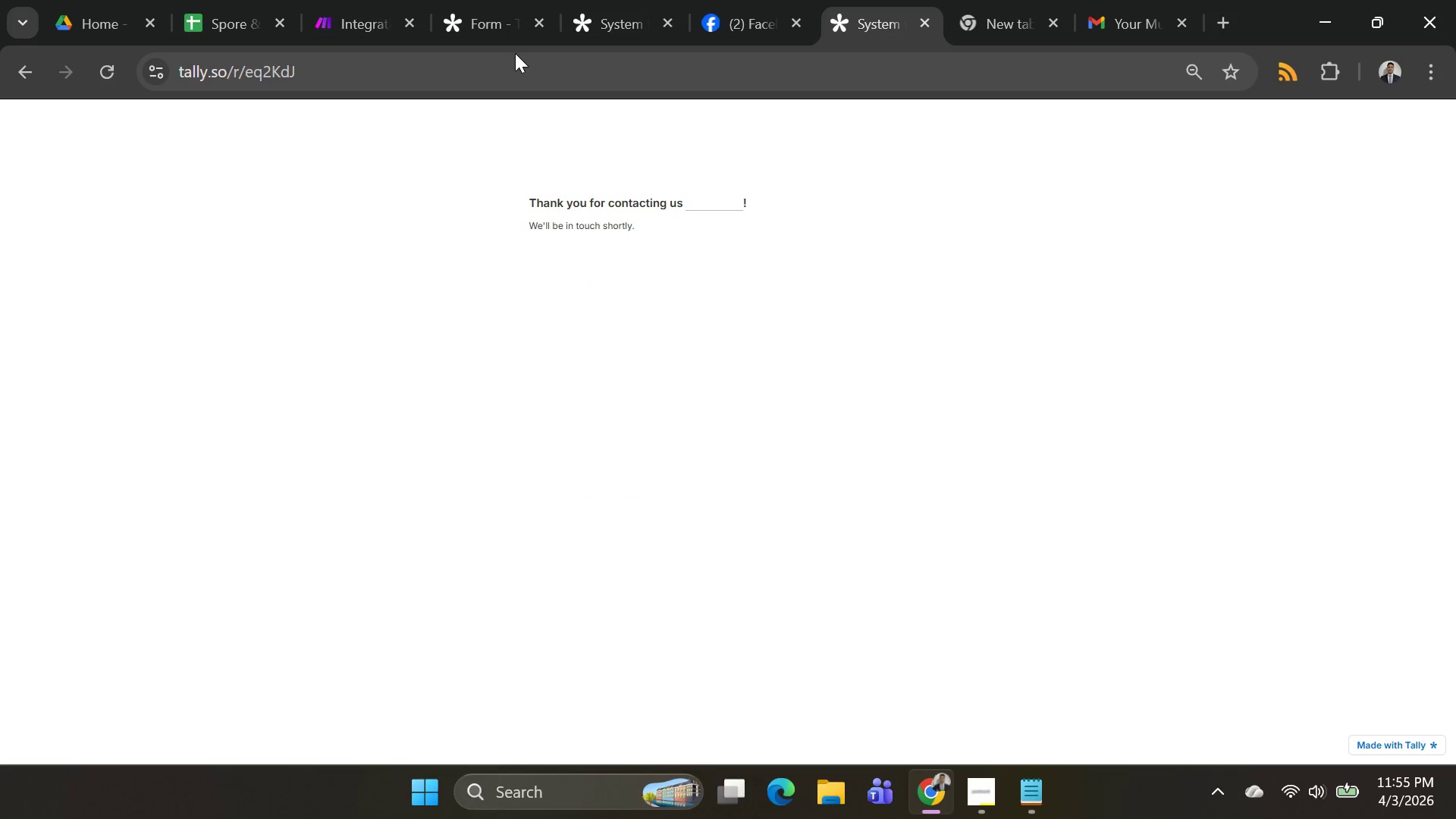 
left_click([351, 11])
 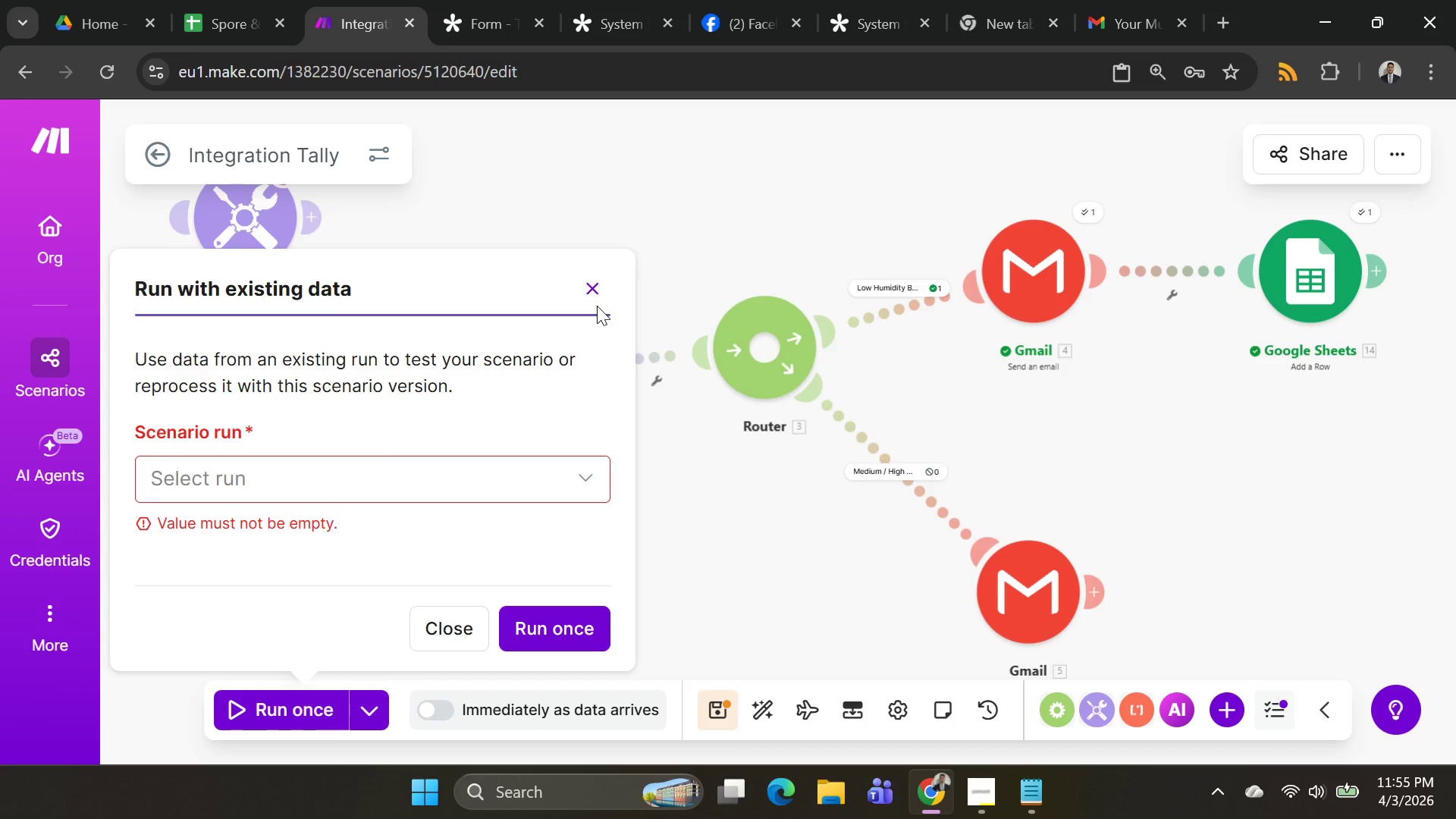 
left_click([597, 284])
 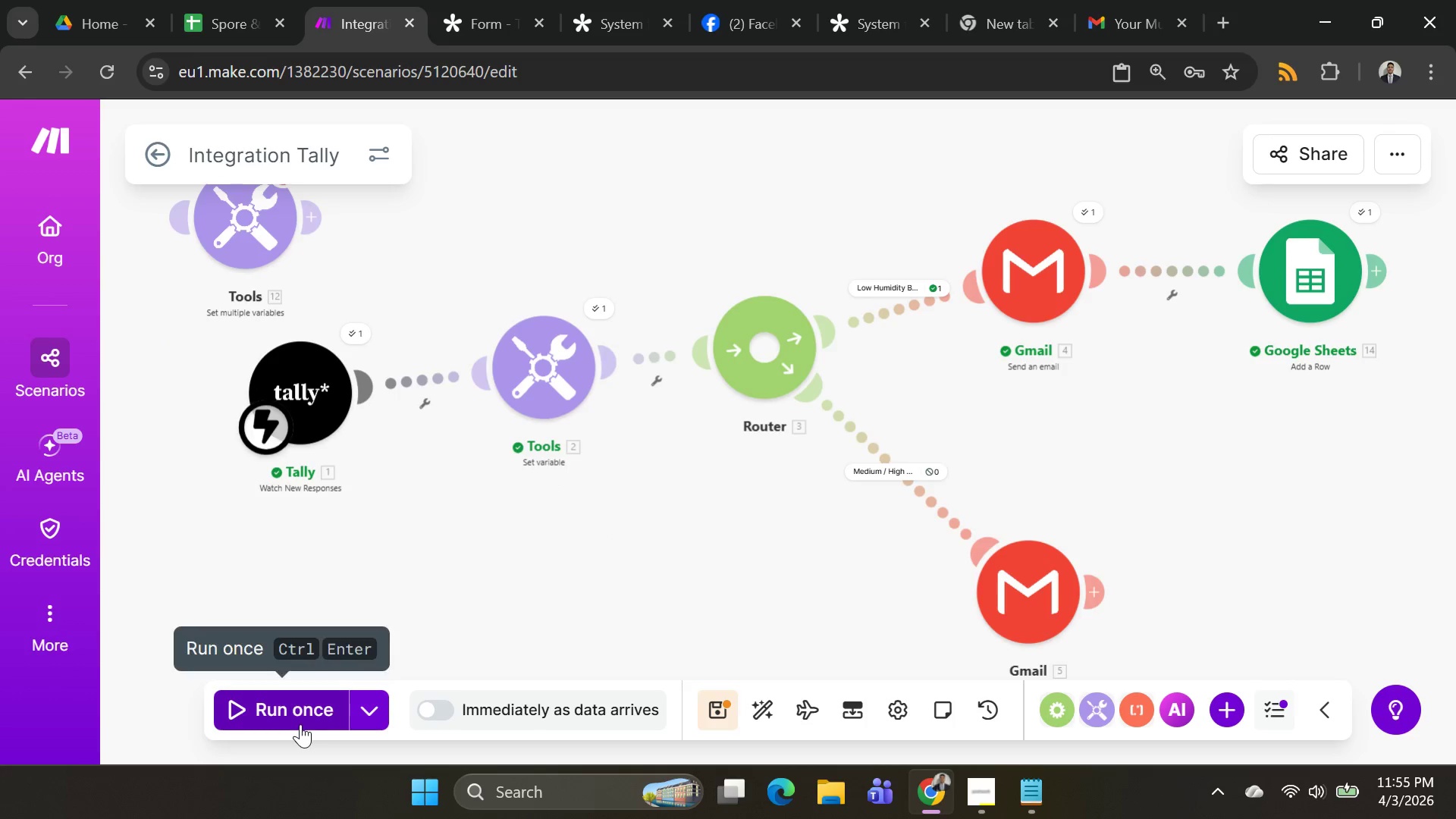 
left_click([300, 723])
 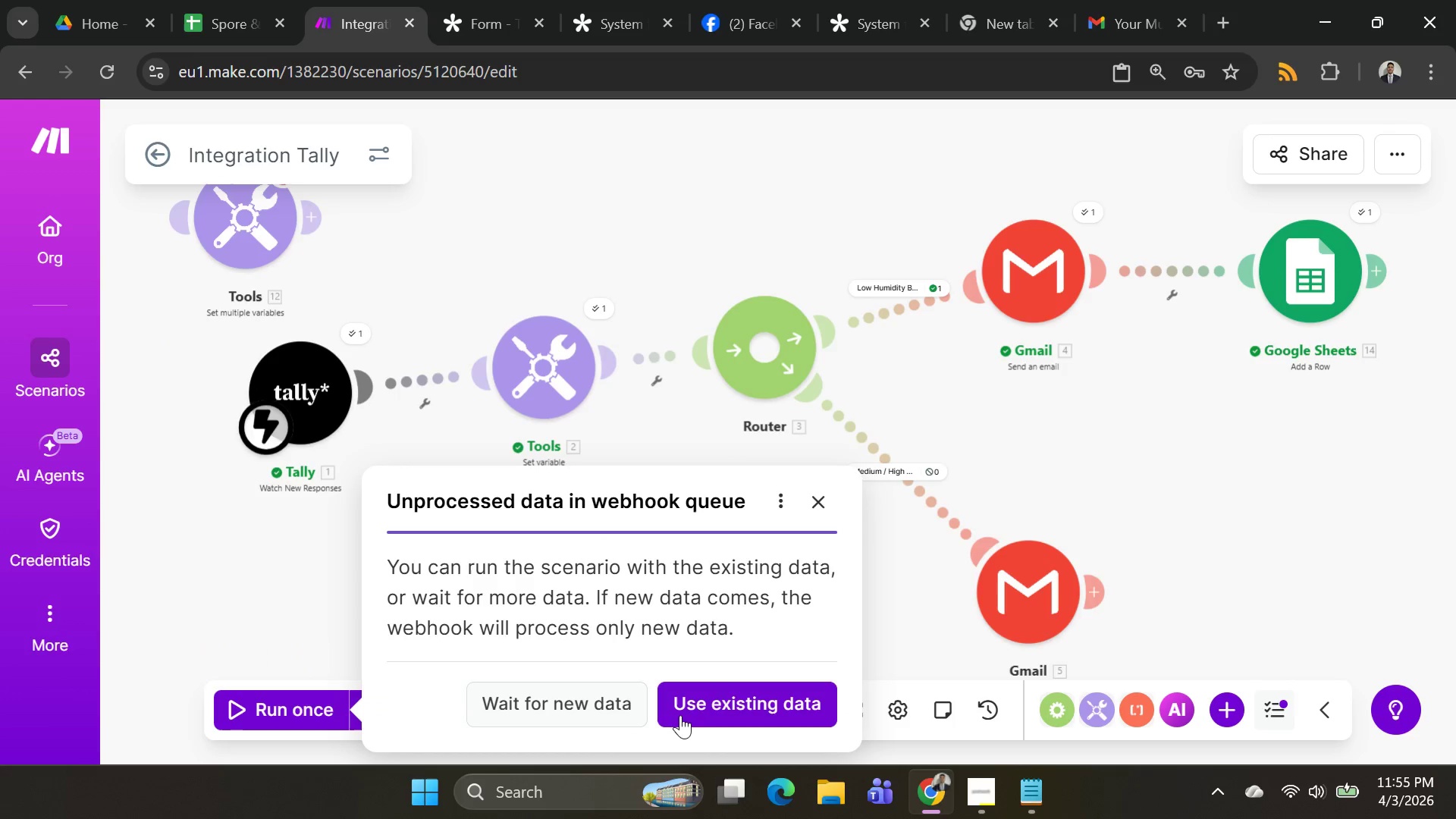 
left_click([706, 708])
 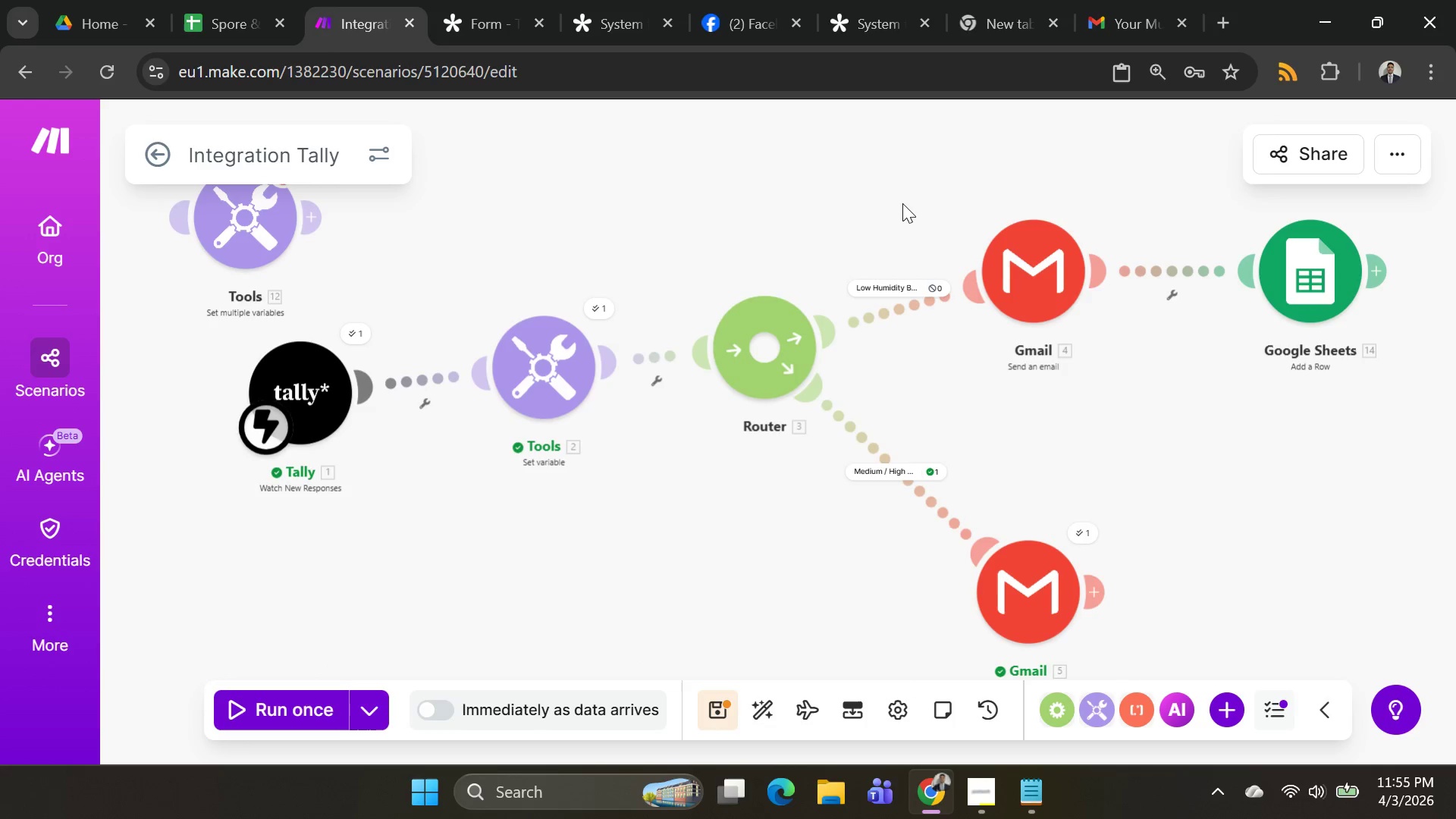 
wait(9.59)
 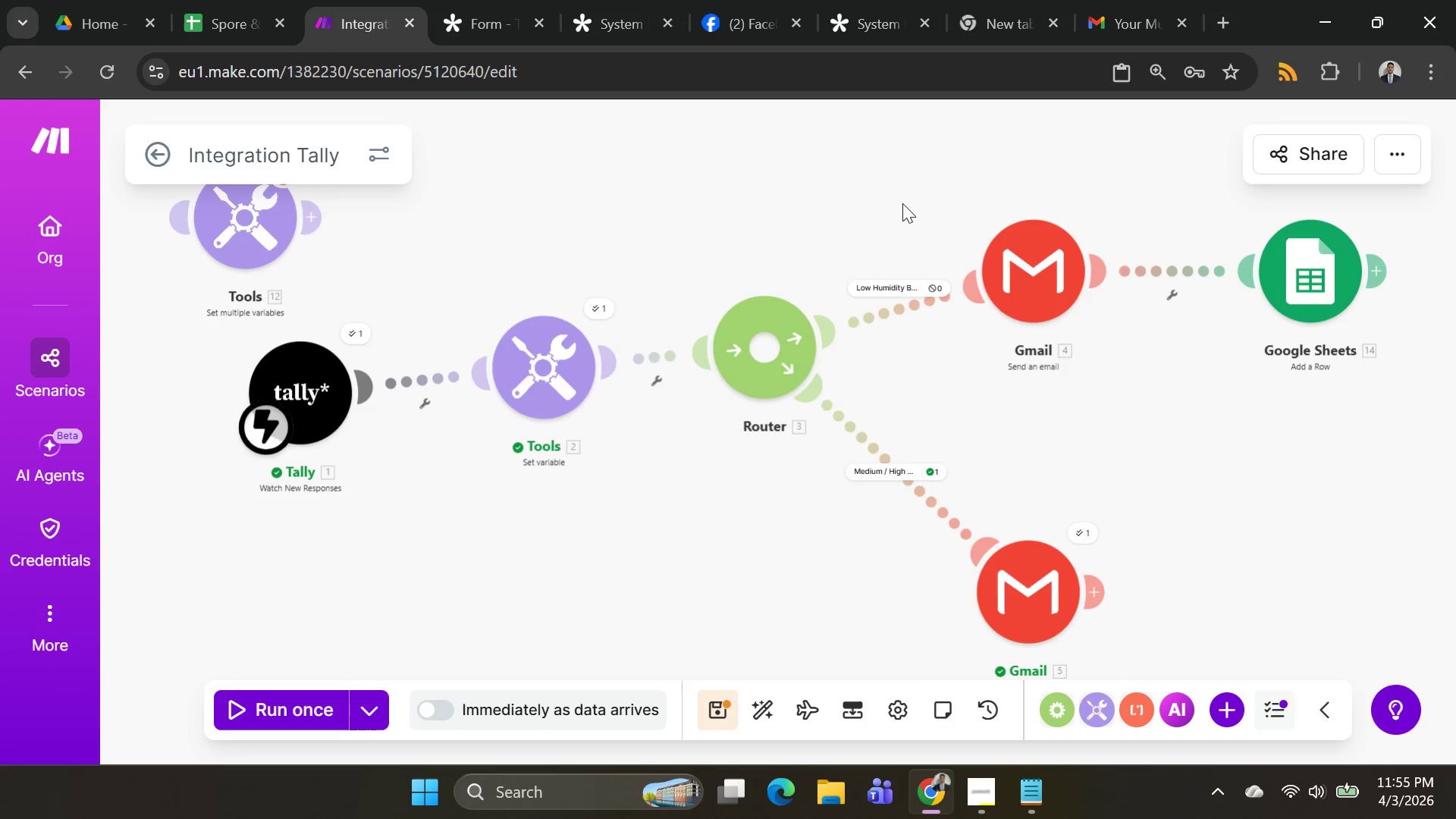 
left_click([1097, 592])
 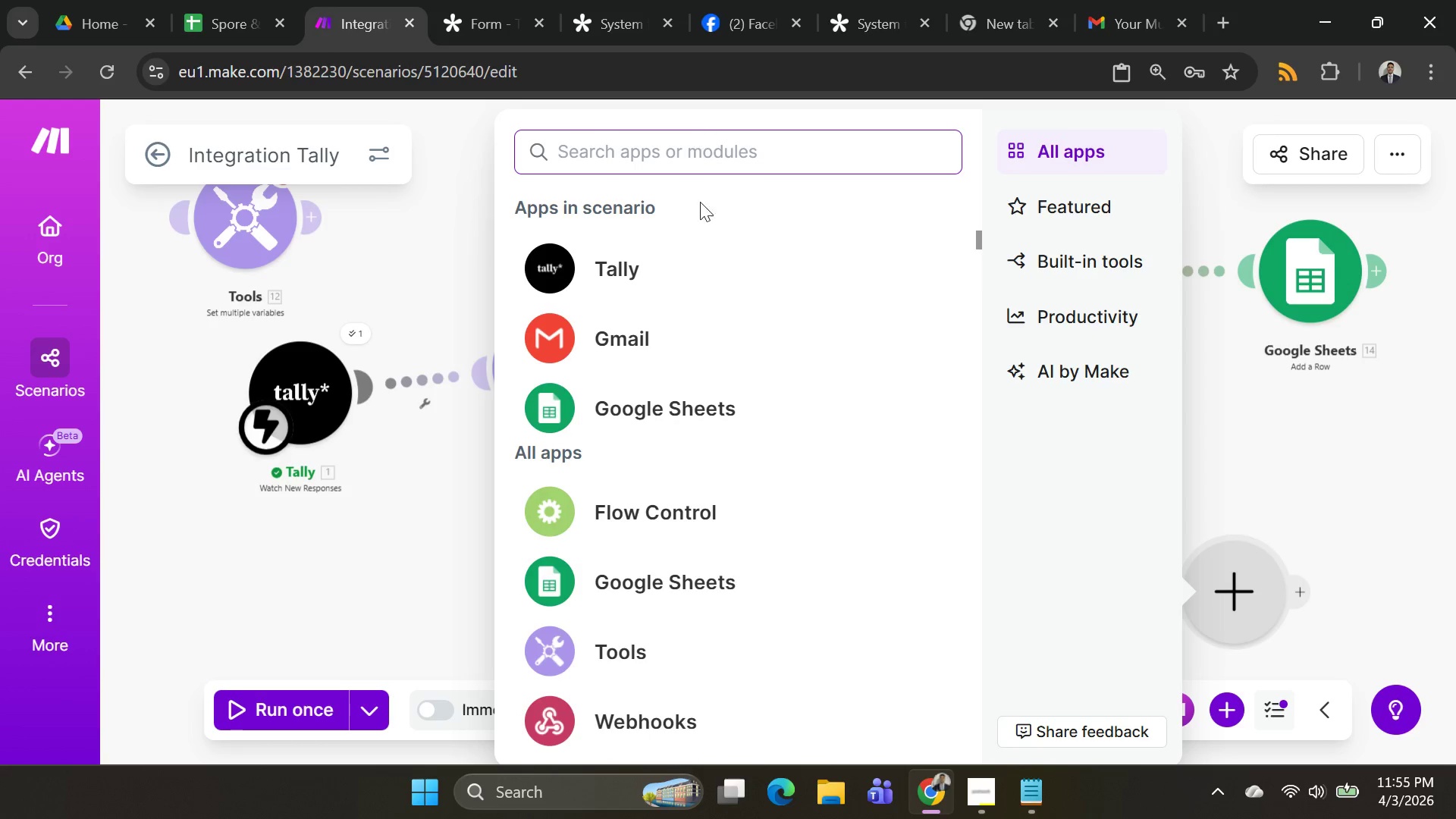 
left_click([664, 397])
 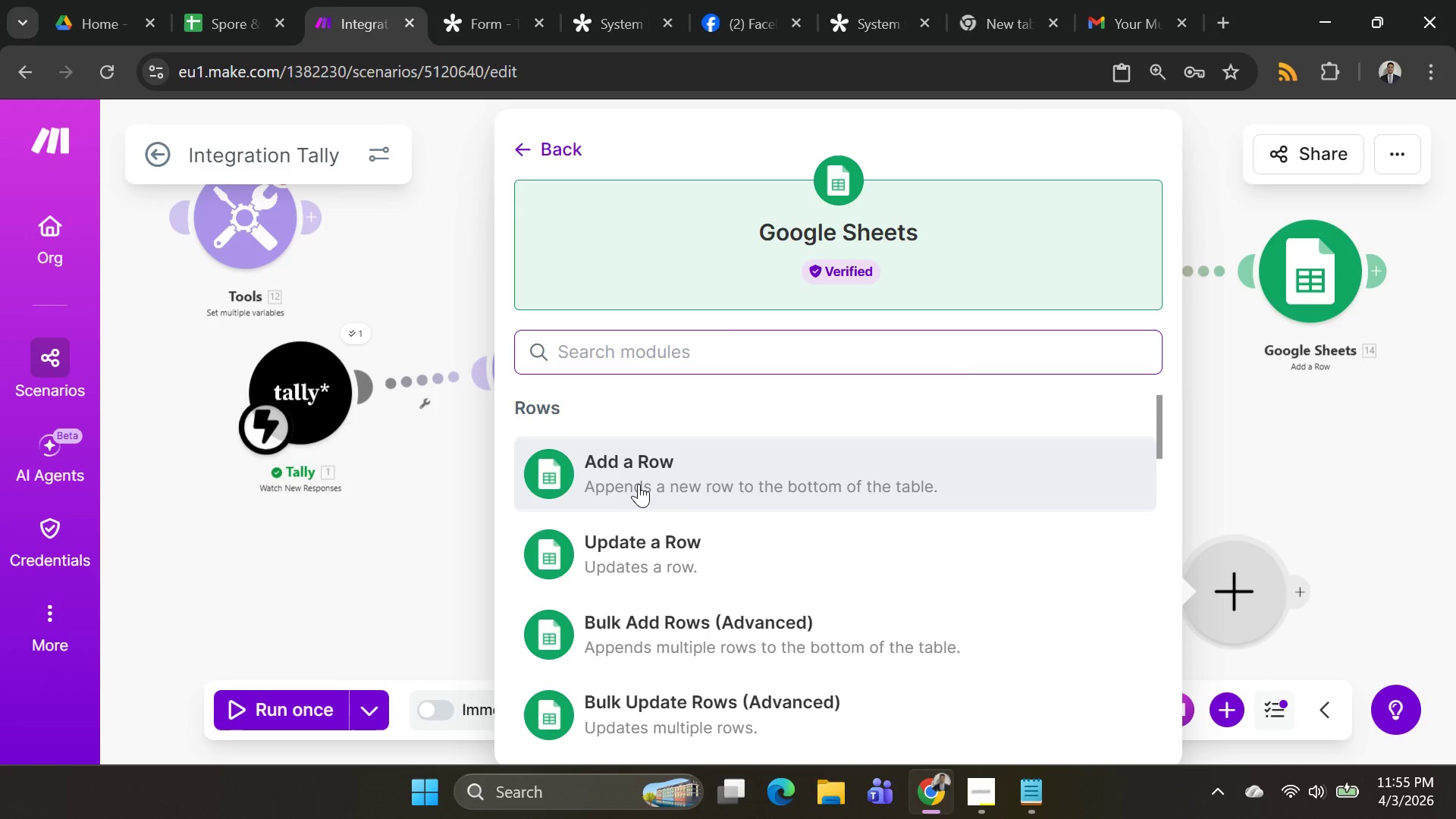 
left_click([637, 491])
 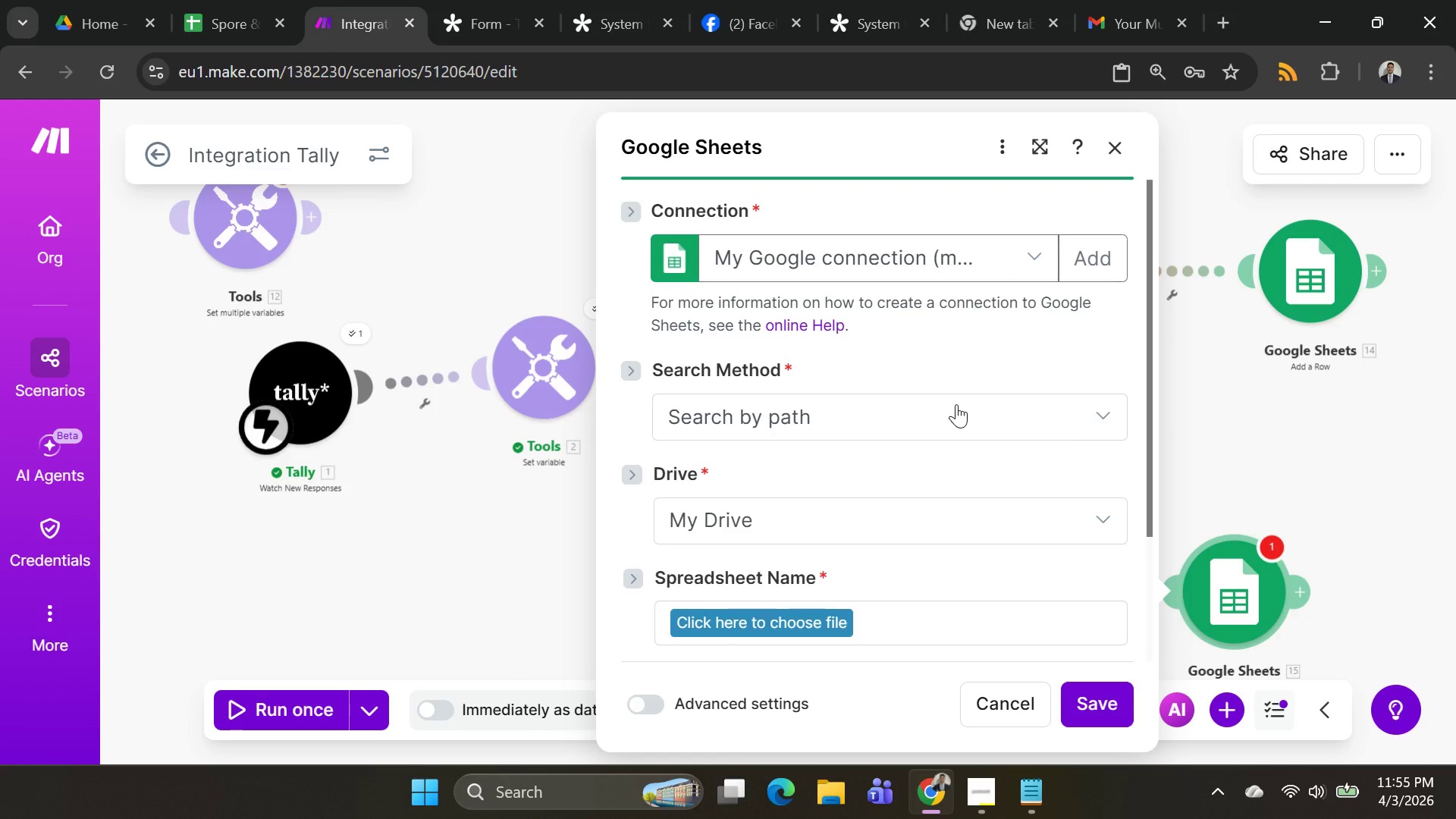 
wait(7.47)
 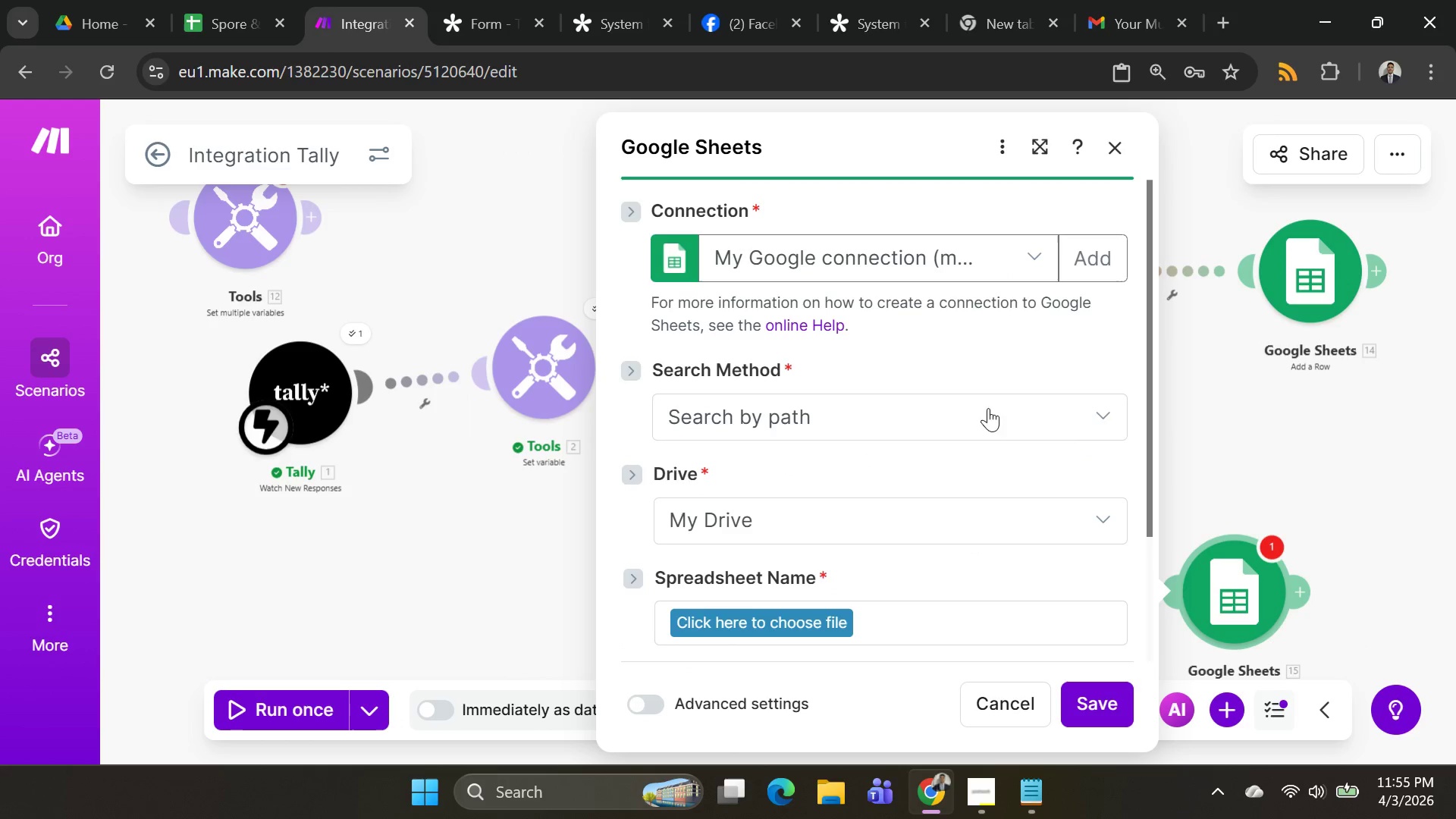 
left_click([1037, 254])
 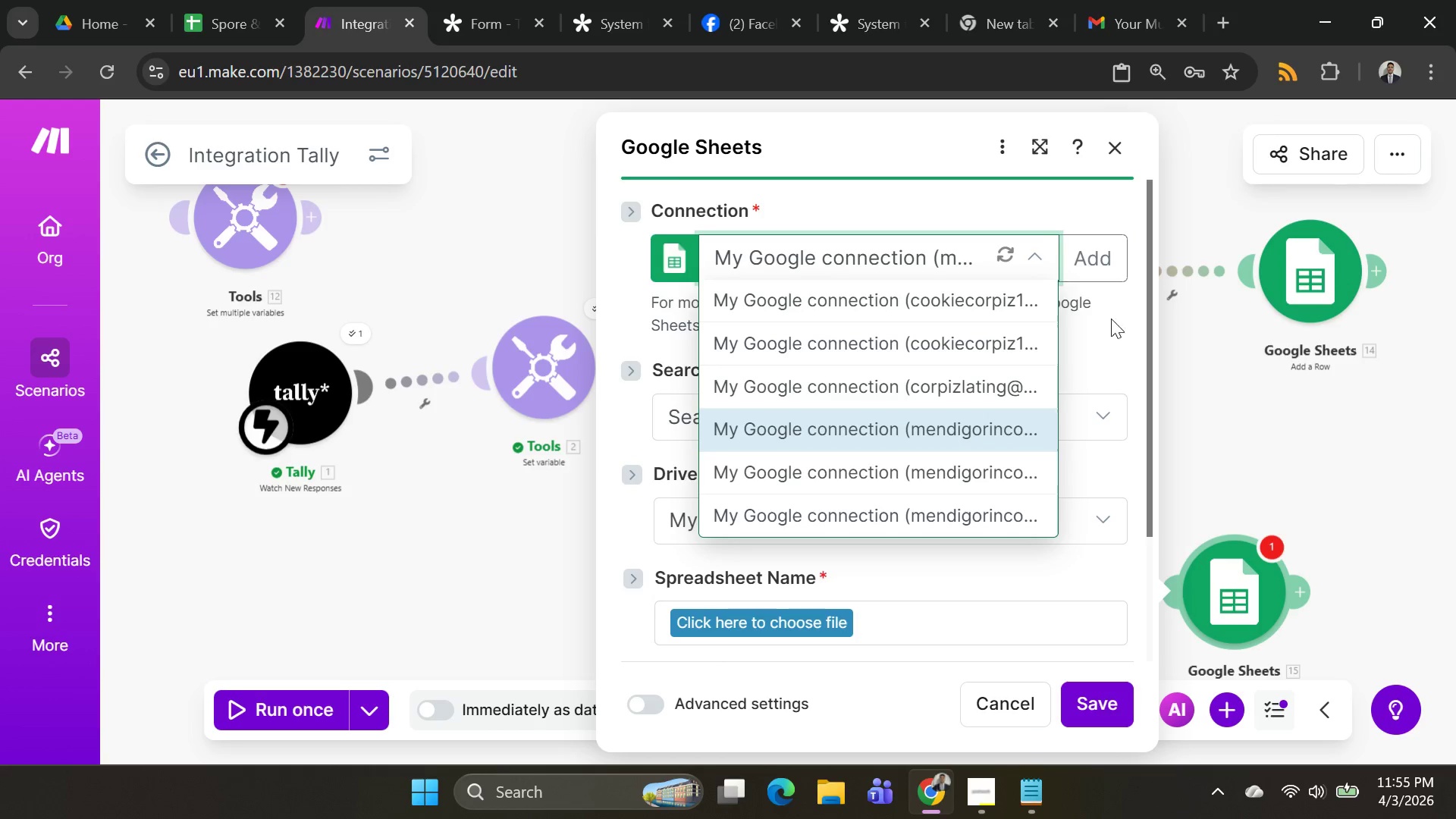 
left_click([1147, 358])
 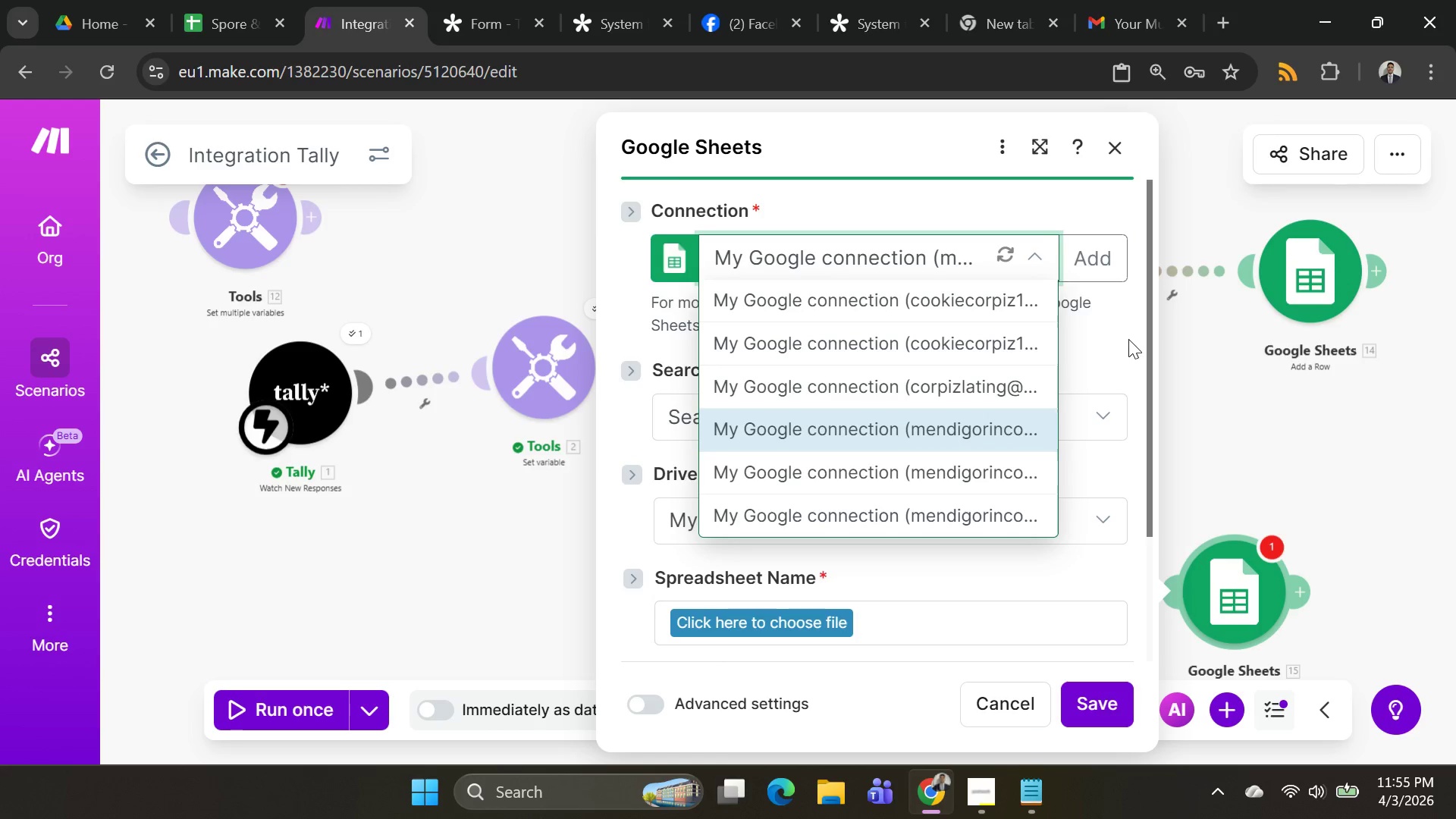 
left_click([1128, 339])
 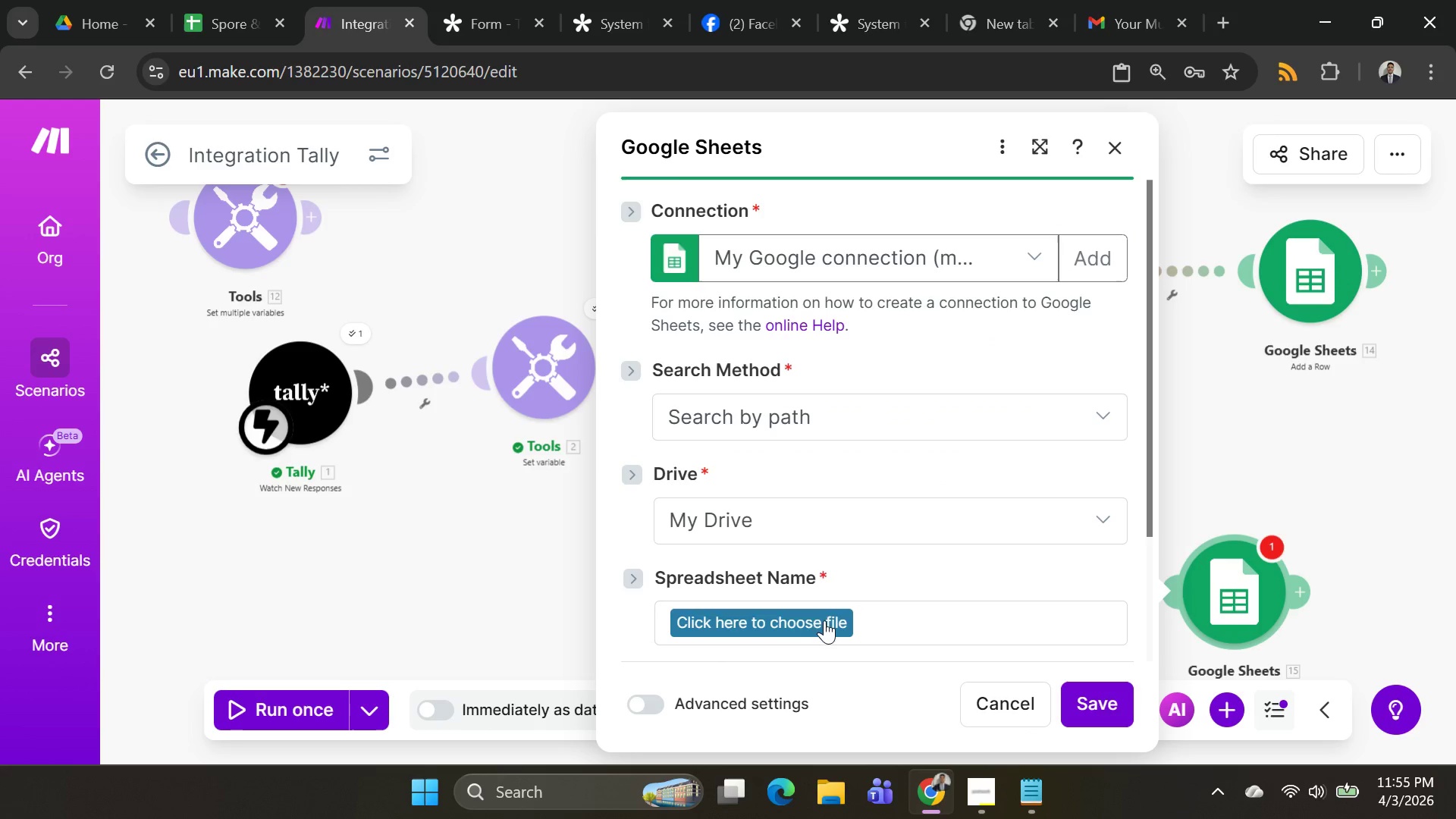 
left_click([827, 617])
 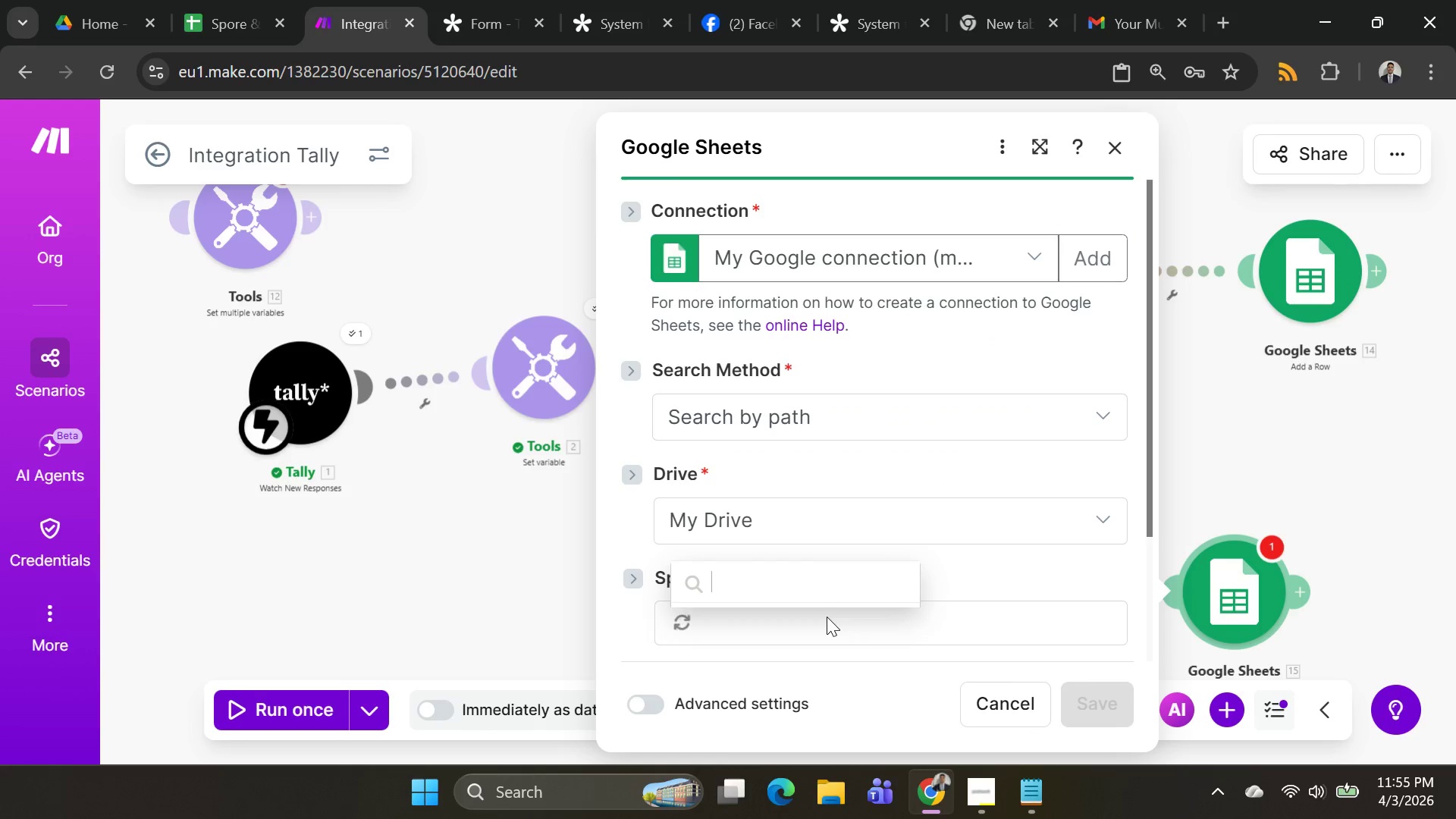 
mouse_move([830, 500])
 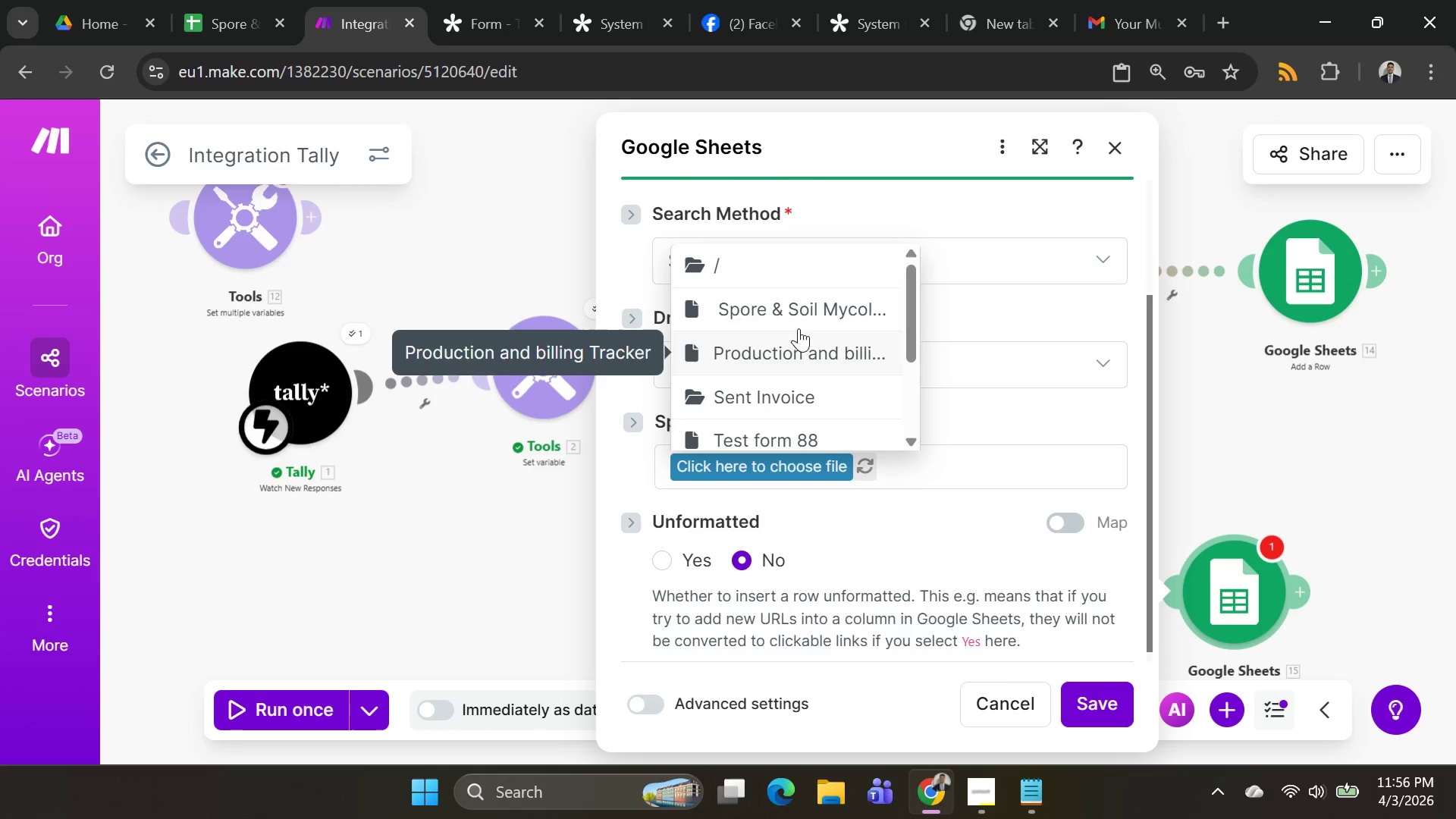 
left_click([799, 308])